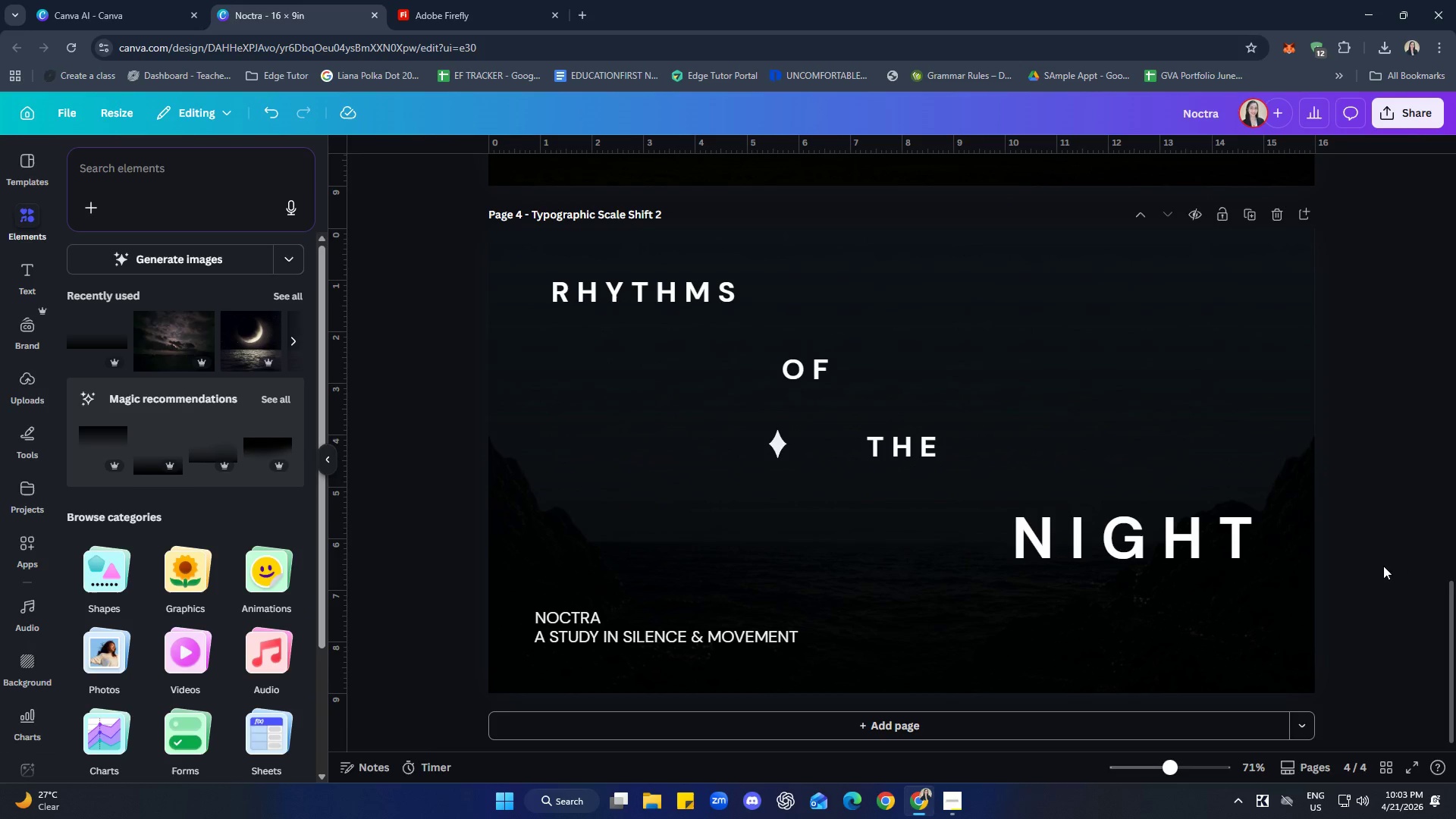 
wait(5.16)
 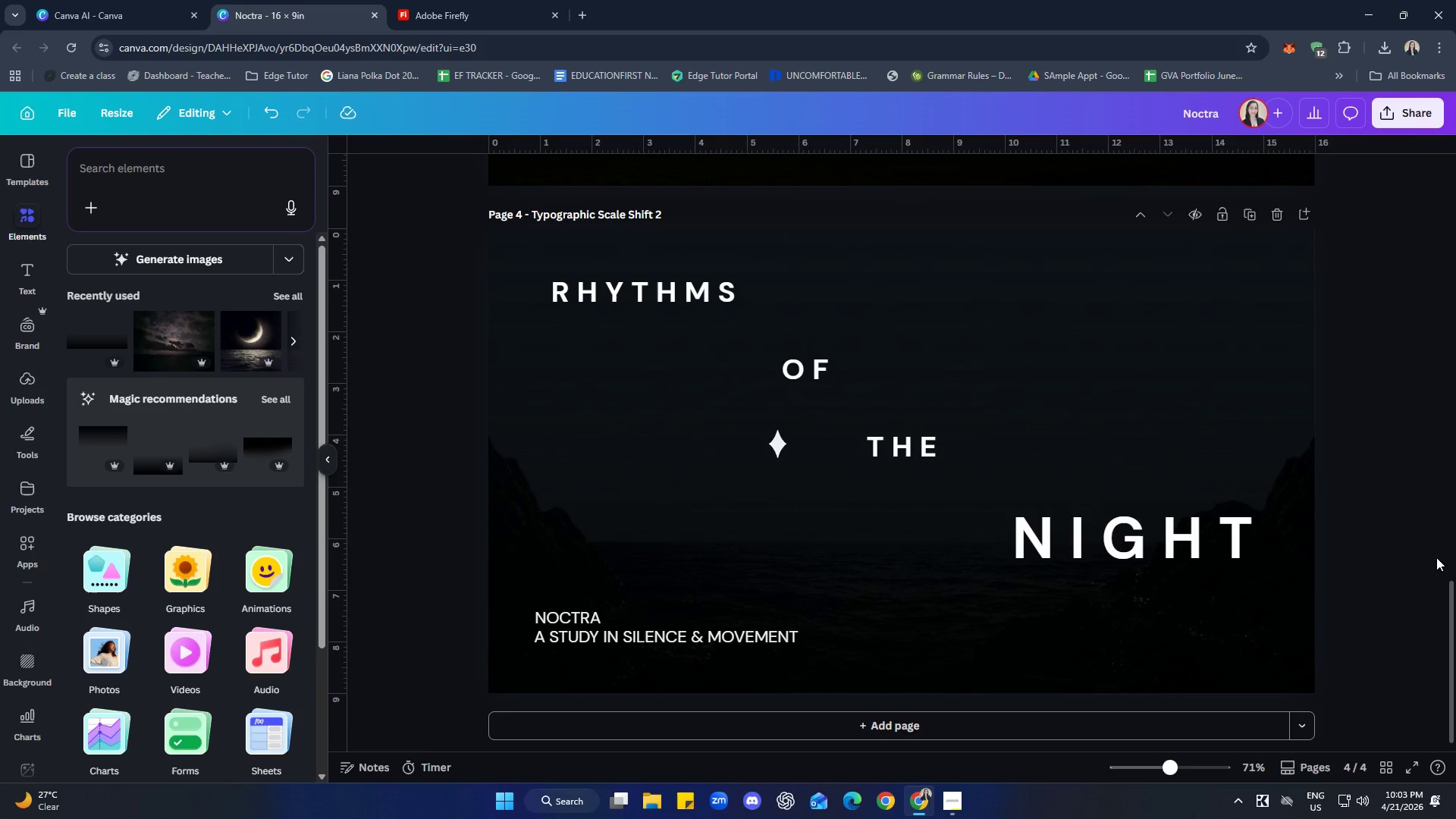 
left_click_drag(start_coordinate=[776, 439], to_coordinate=[898, 379])
 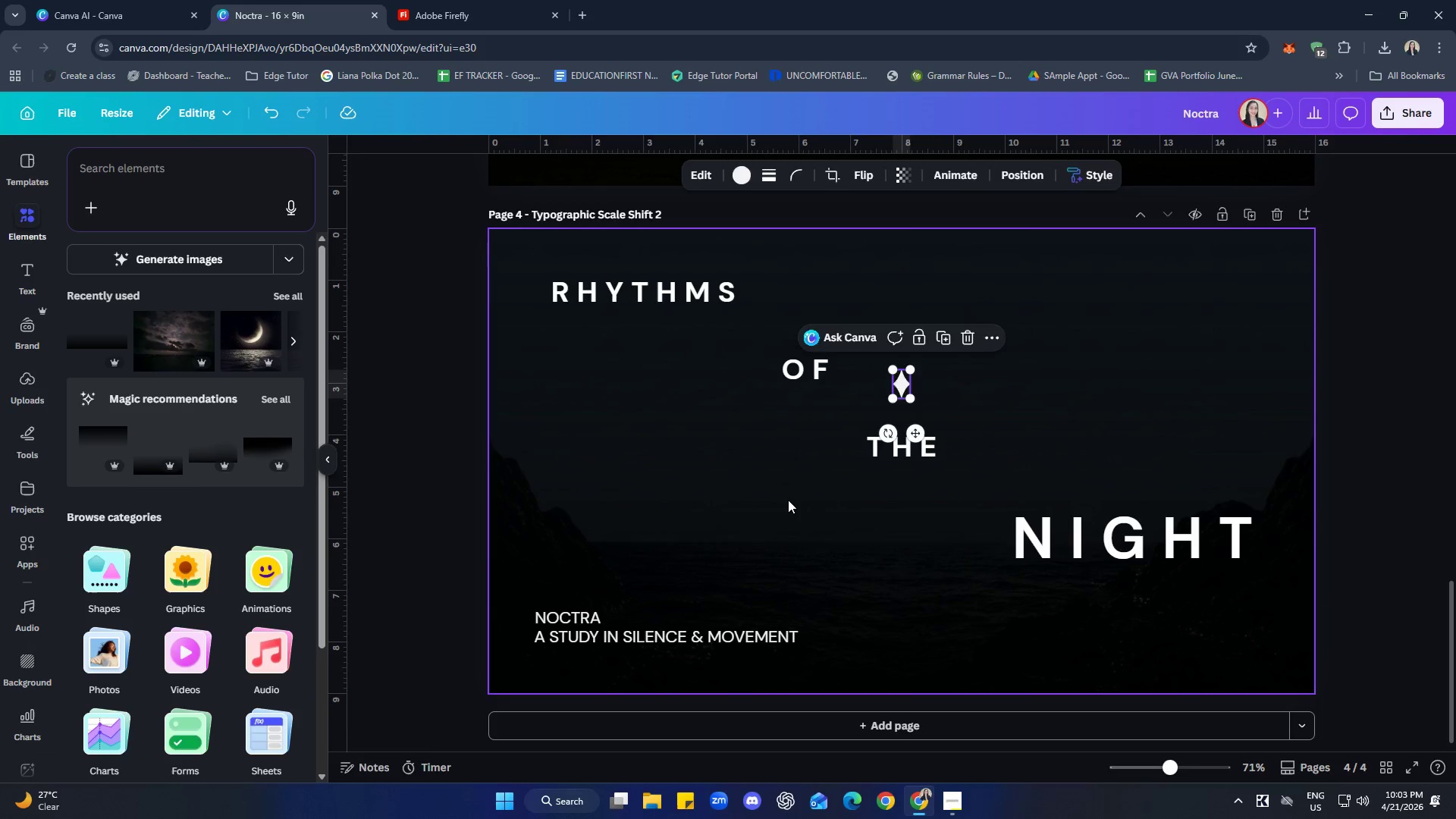 
left_click([788, 500])
 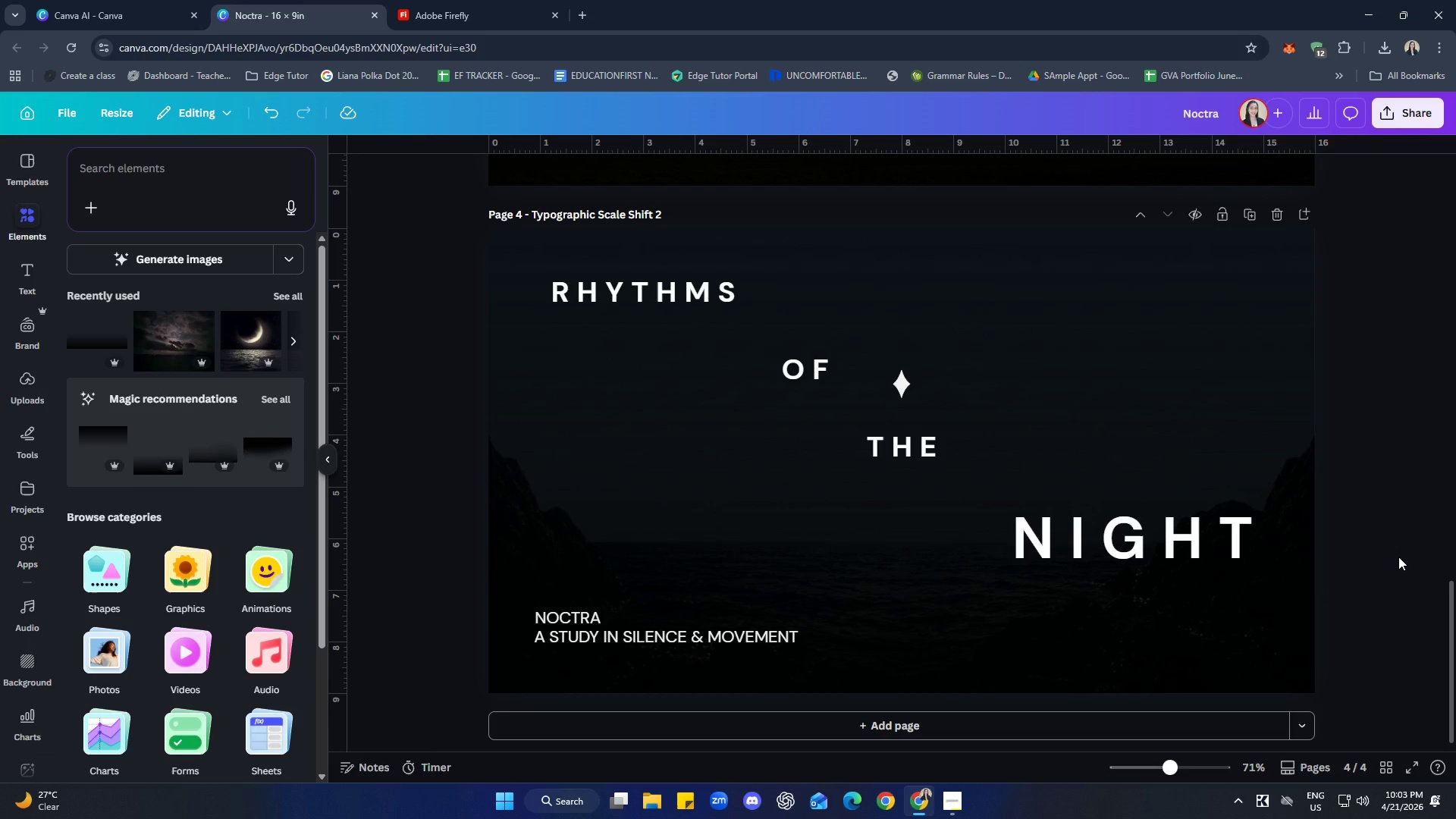 
wait(20.53)
 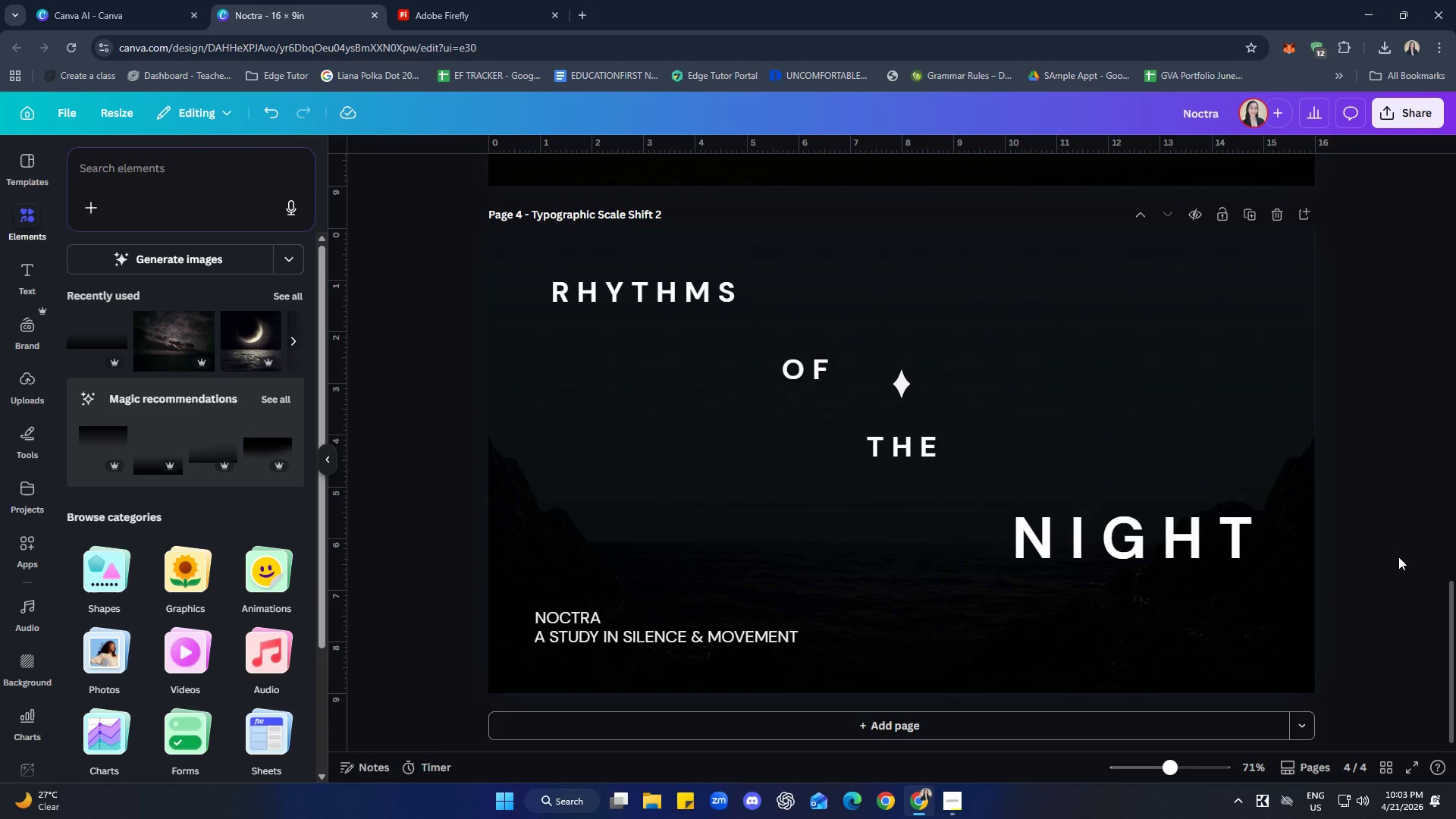 
scroll: coordinate [1411, 489], scroll_direction: down, amount: 3.0
 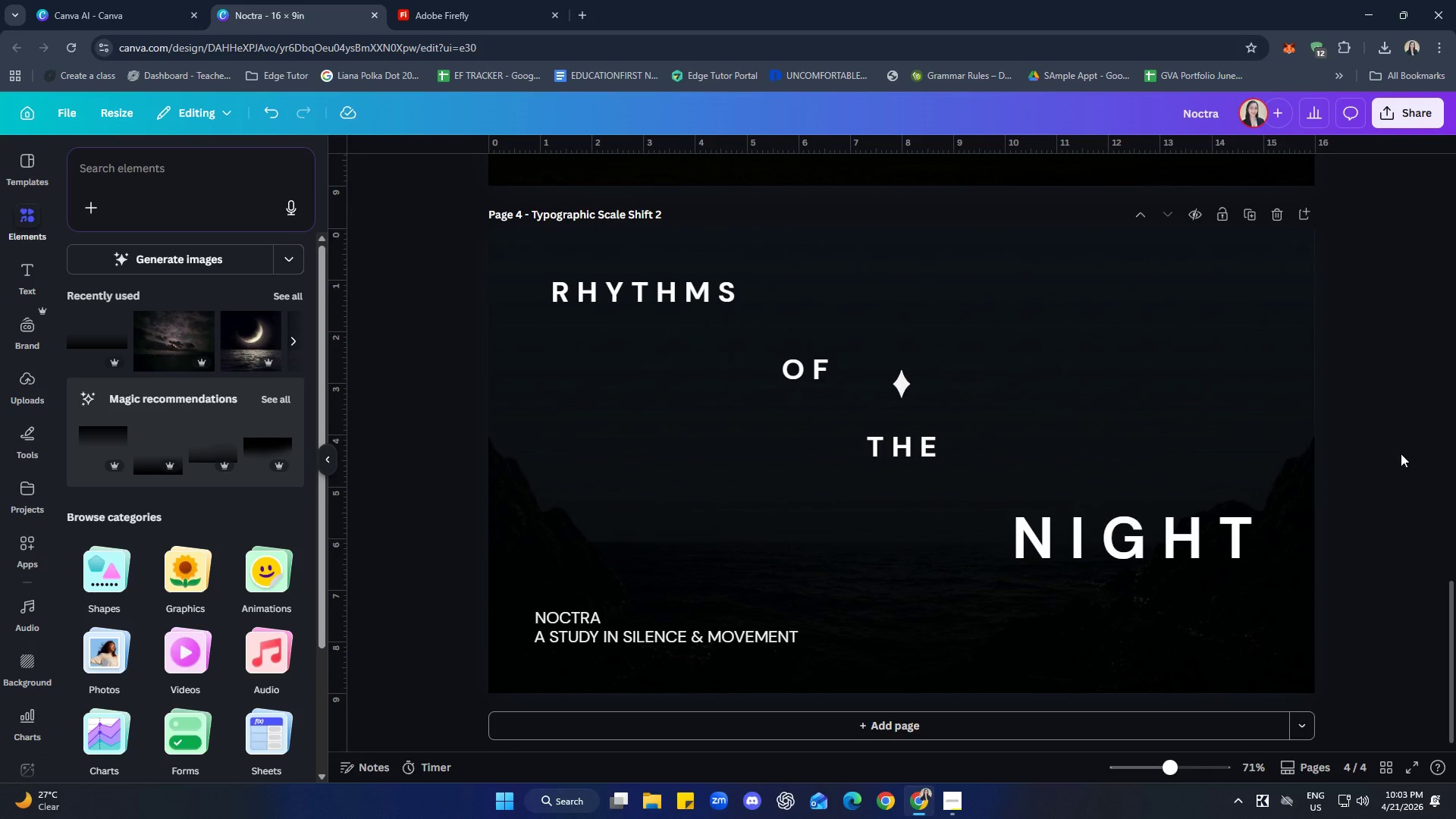 
left_click([1407, 452])
 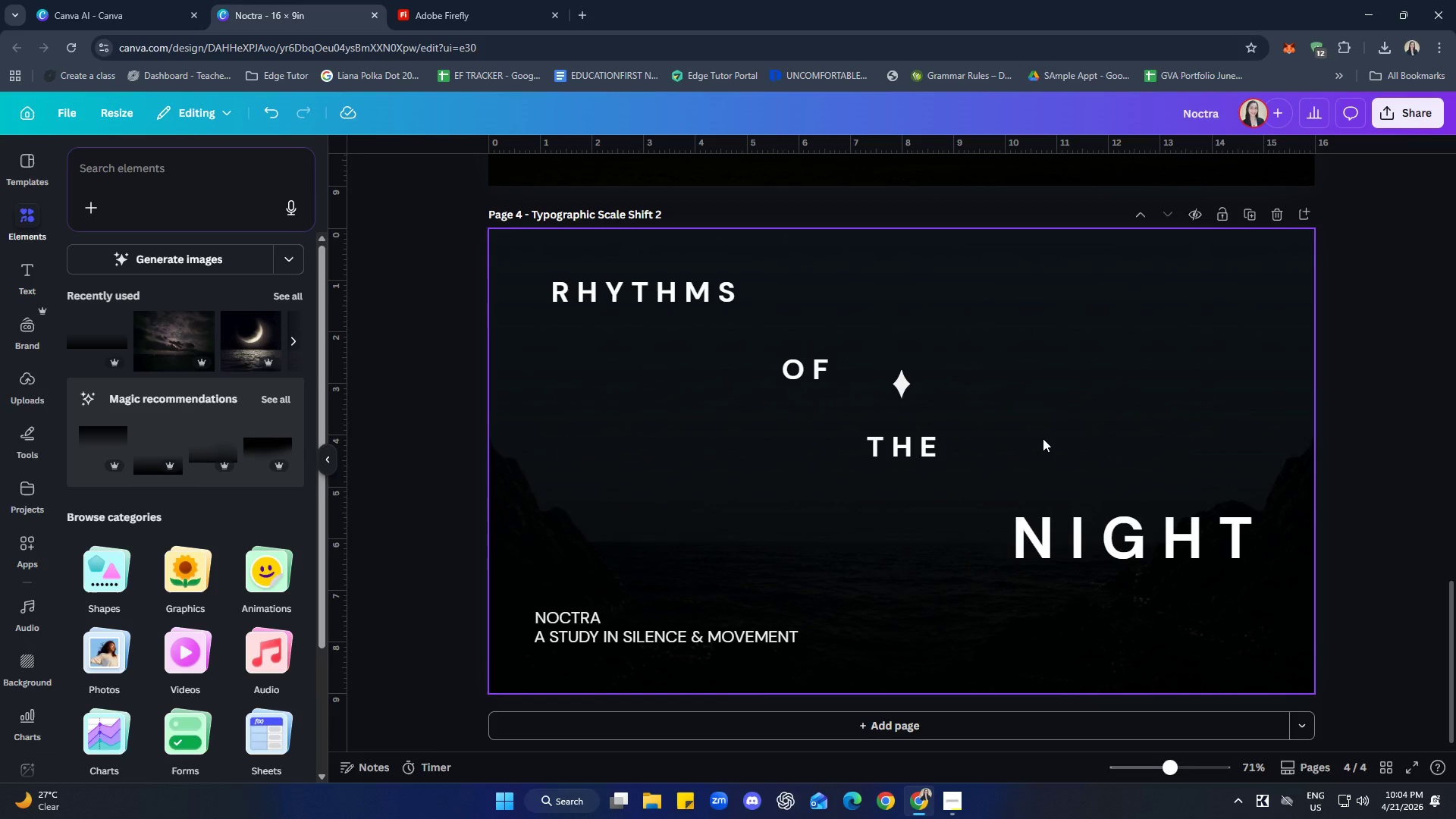 
wait(17.39)
 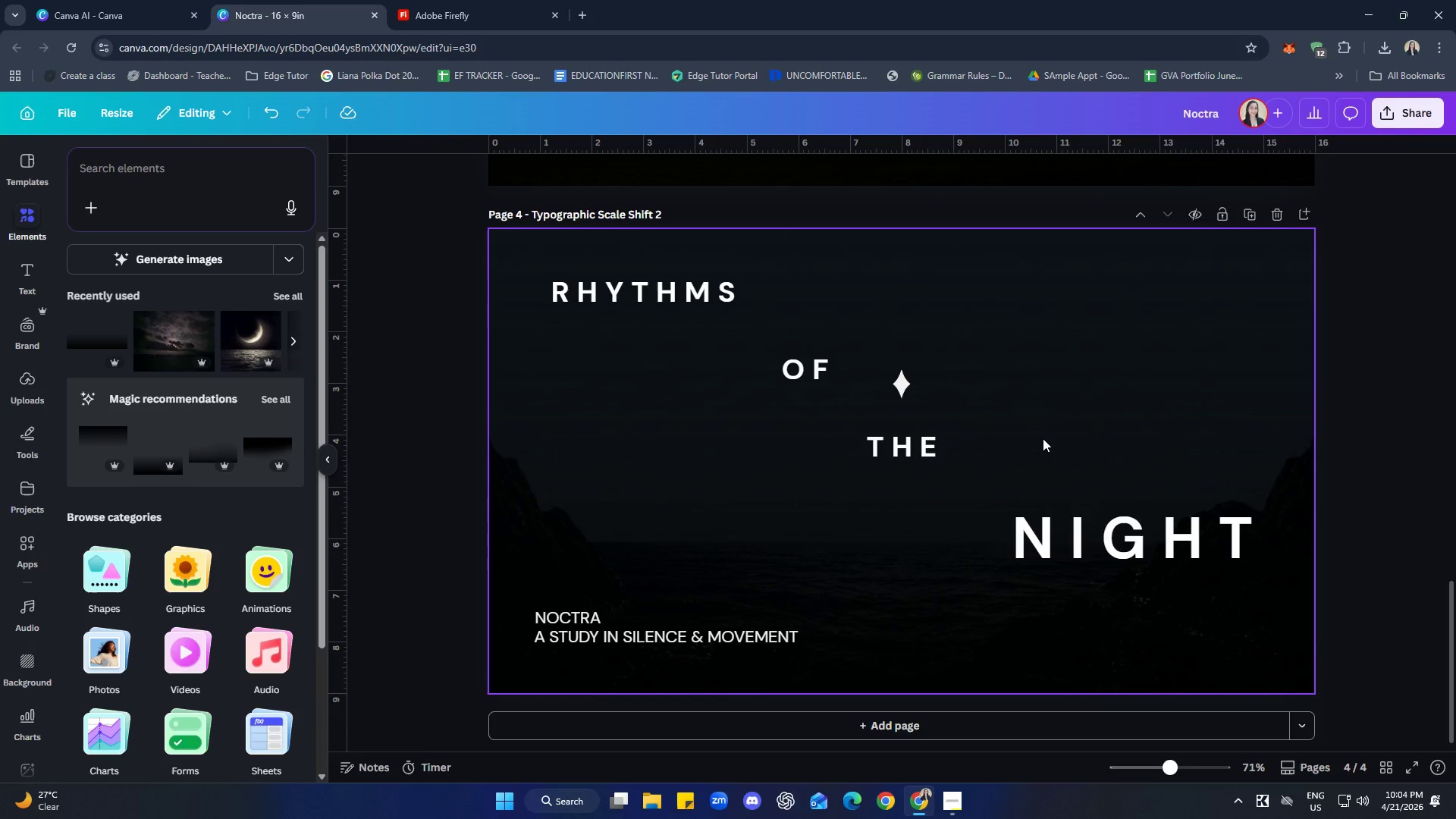 
left_click_drag(start_coordinate=[808, 366], to_coordinate=[827, 366])
 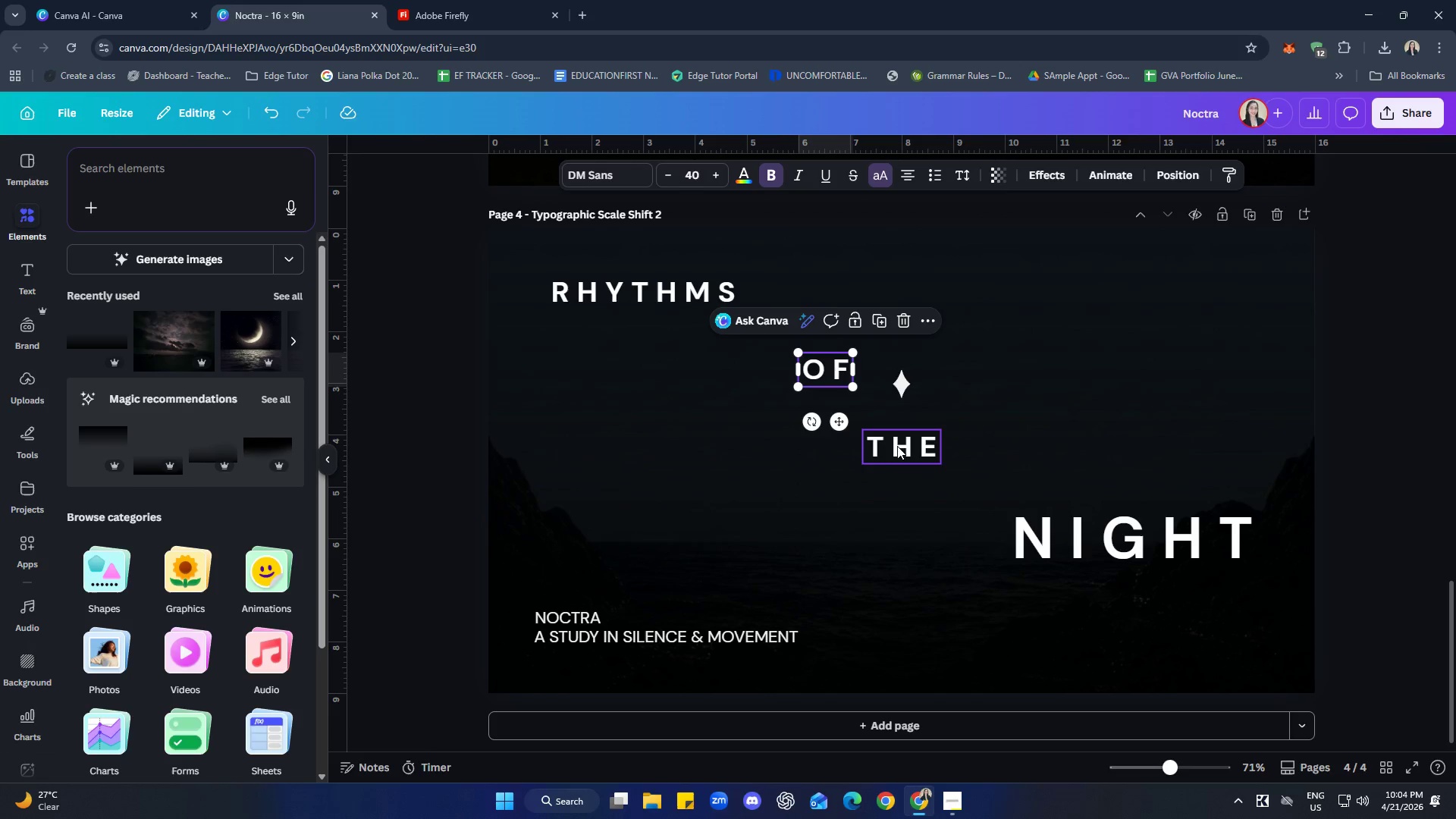 
left_click_drag(start_coordinate=[899, 446], to_coordinate=[959, 459])
 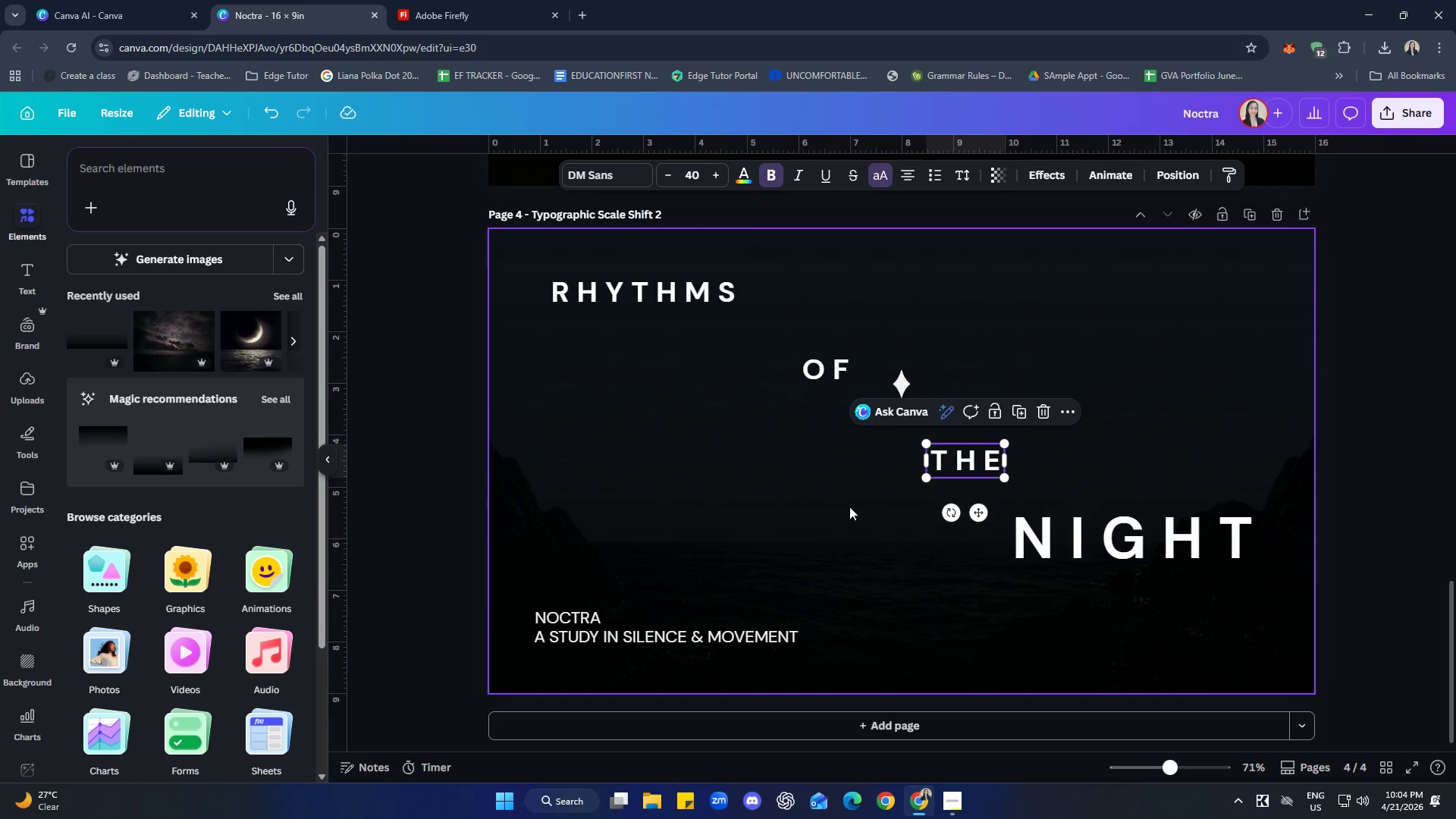 
left_click([823, 507])
 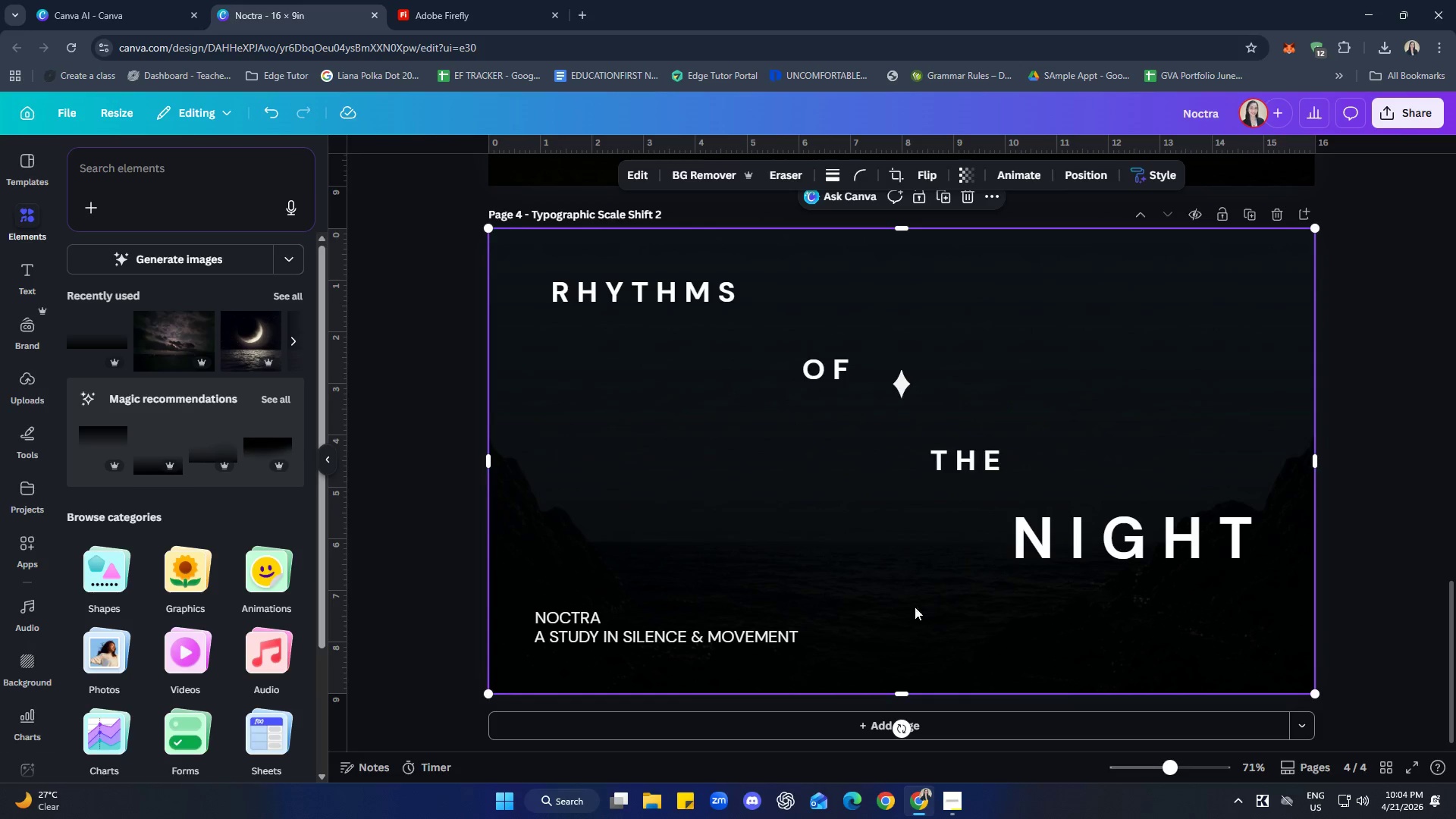 
left_click([1395, 505])
 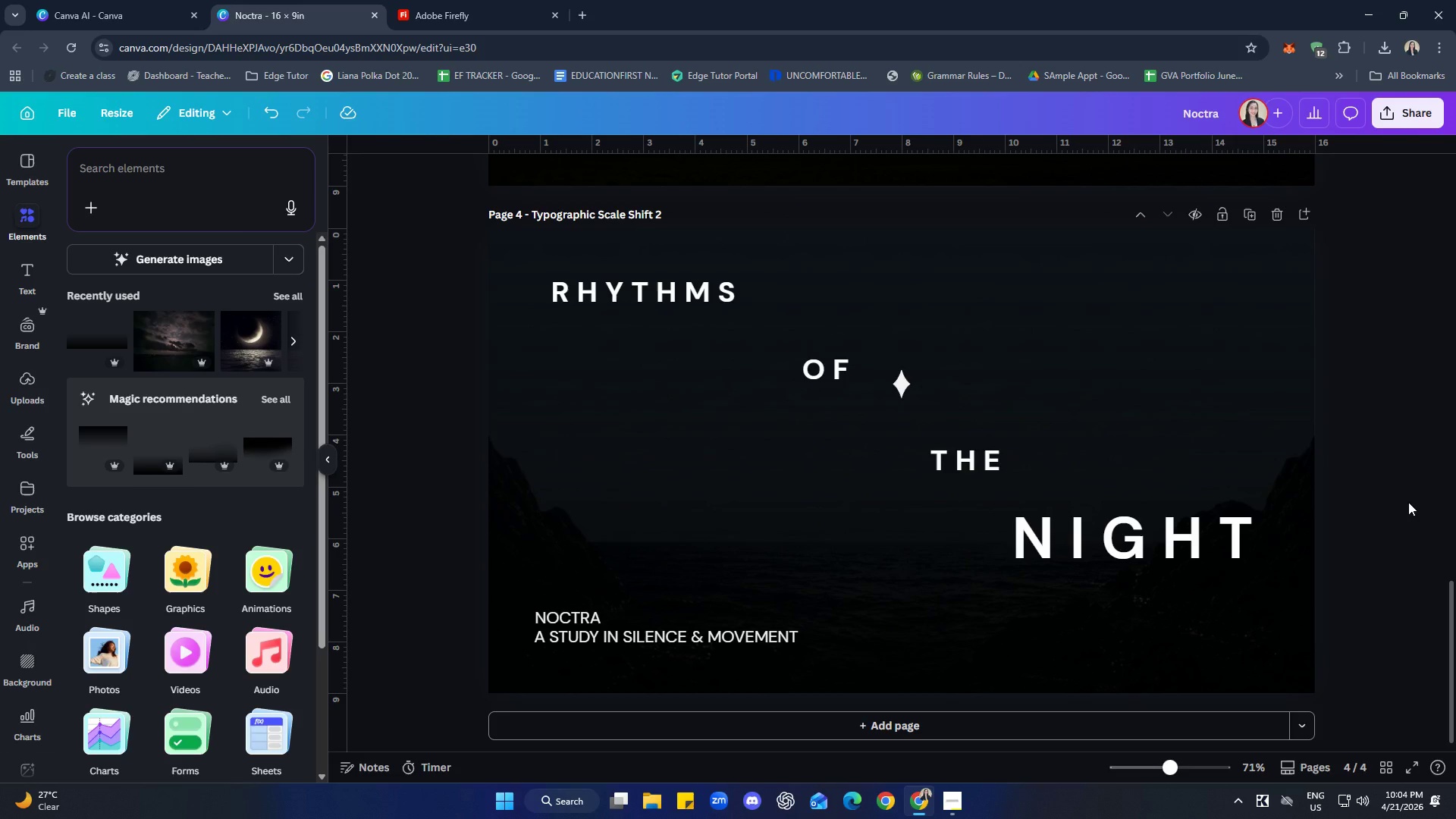 
wait(10.02)
 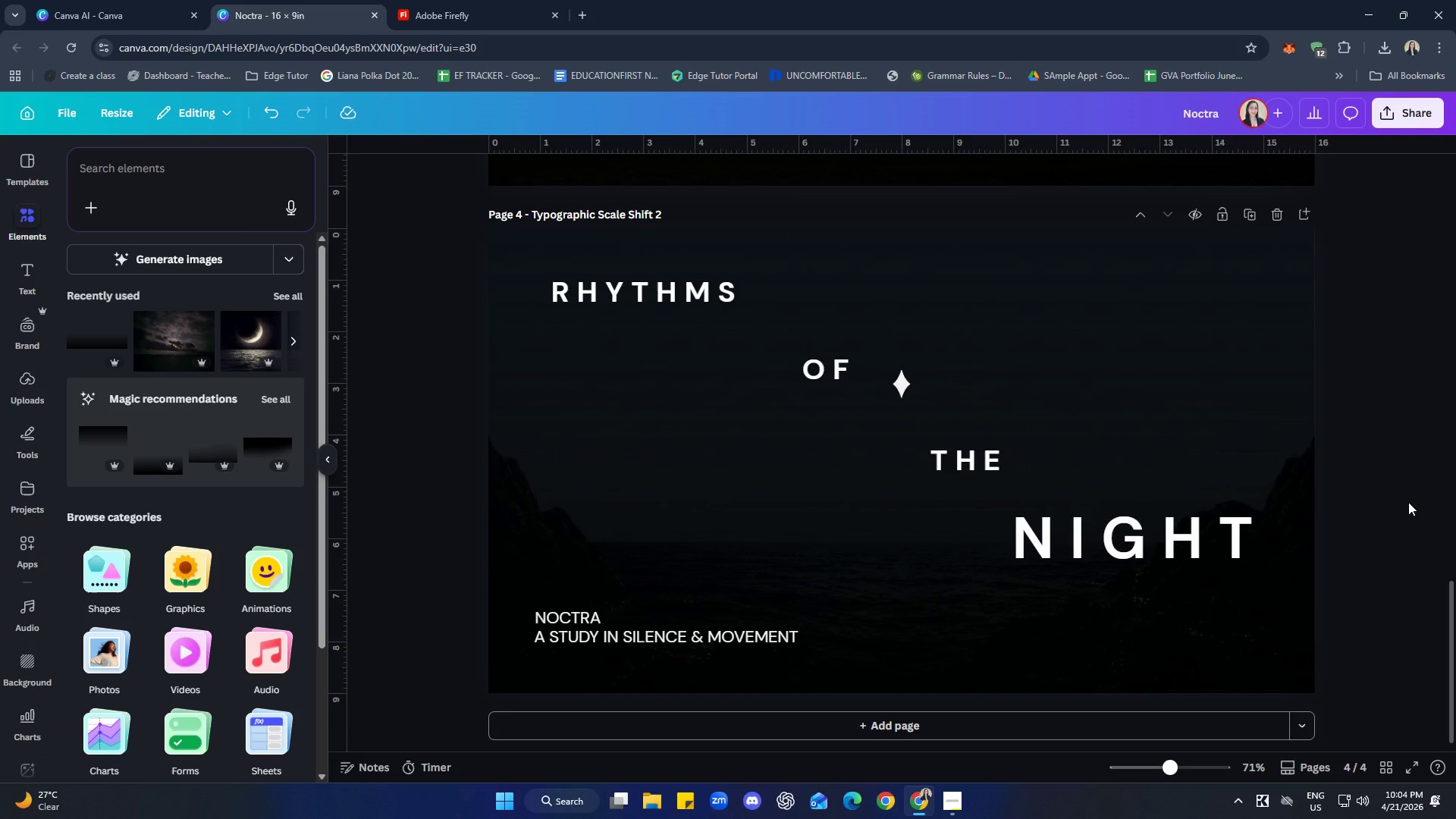 
left_click_drag(start_coordinate=[902, 382], to_coordinate=[993, 332])
 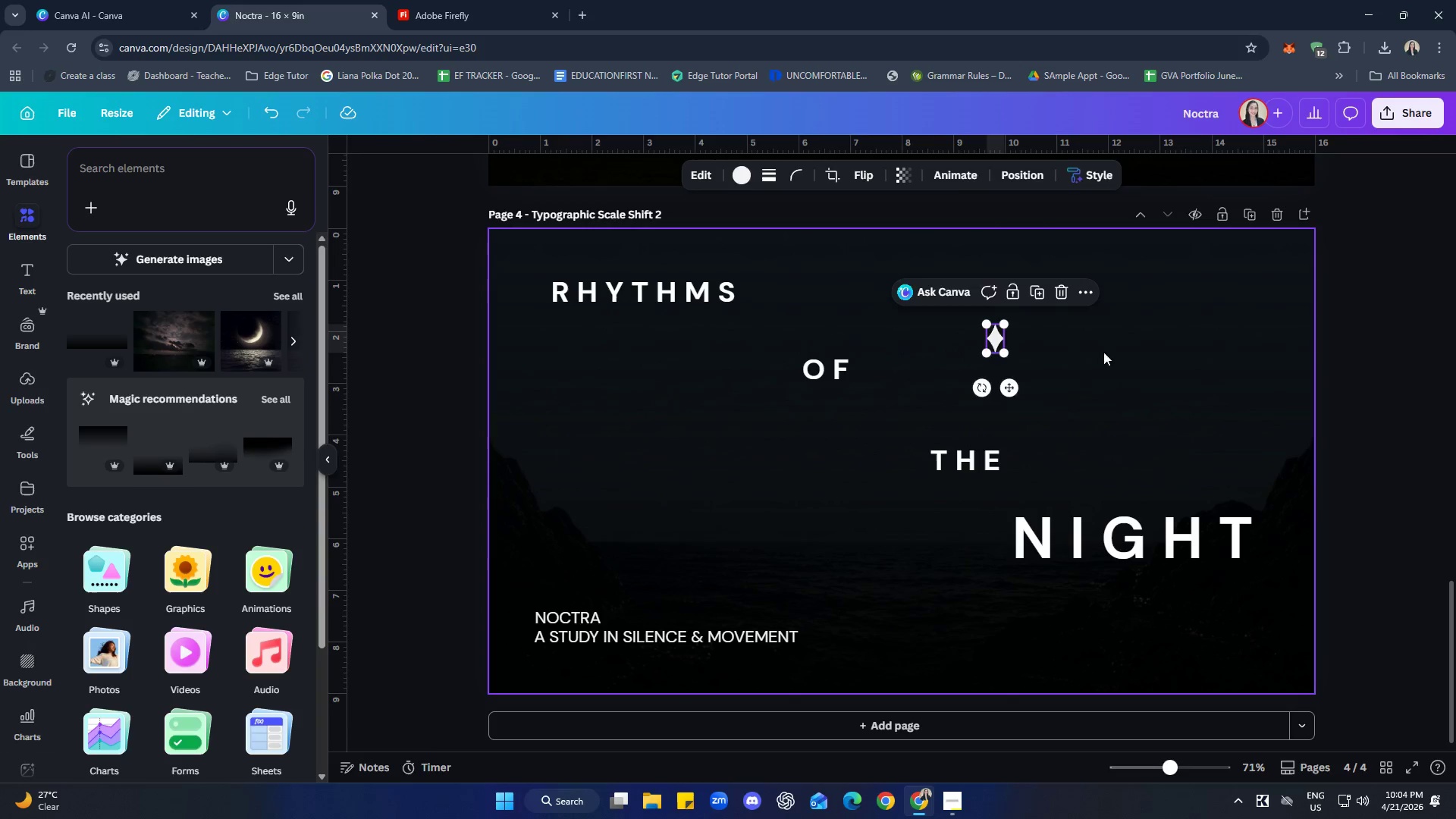 
left_click([1142, 355])
 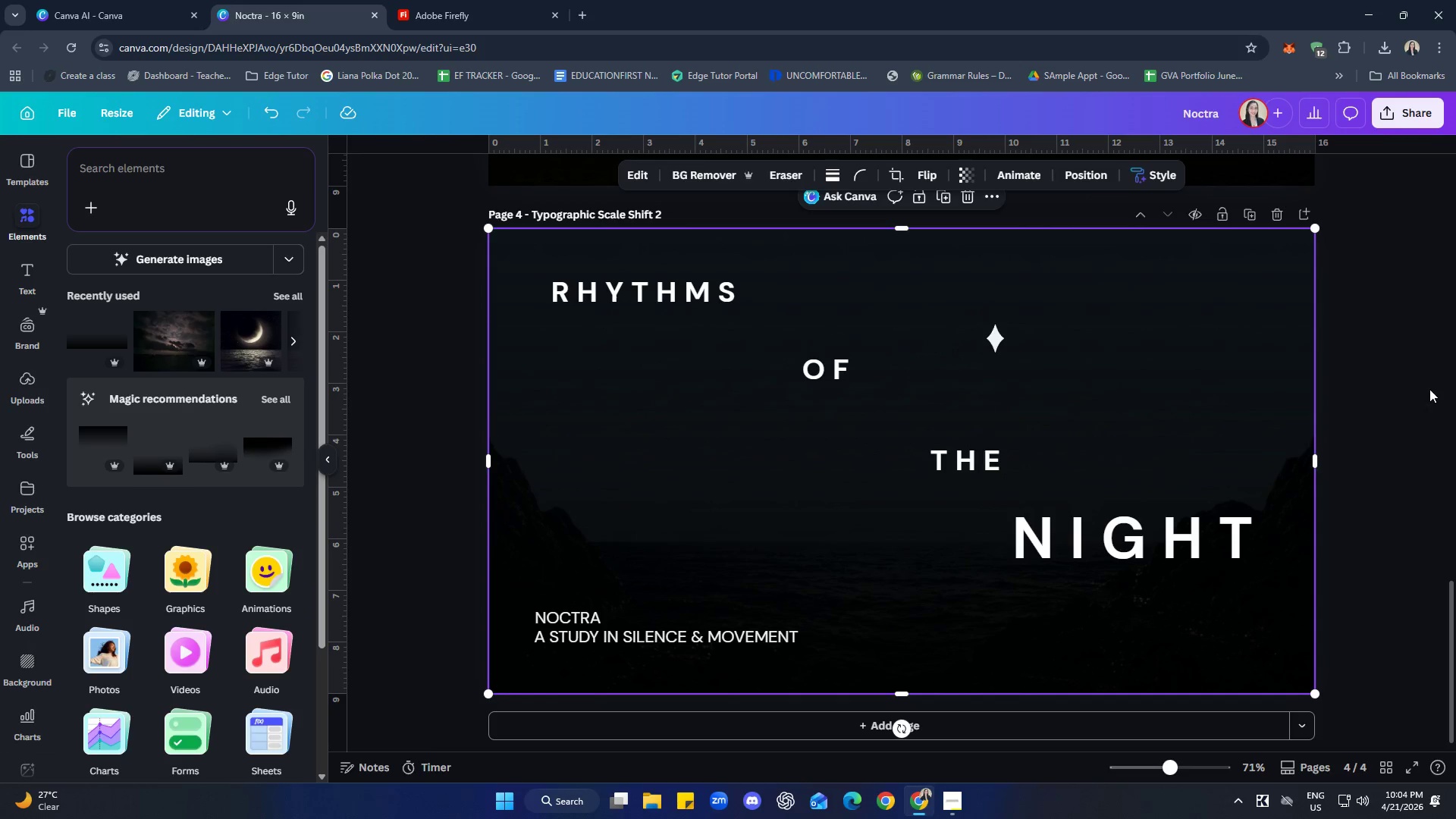 
left_click([1439, 384])
 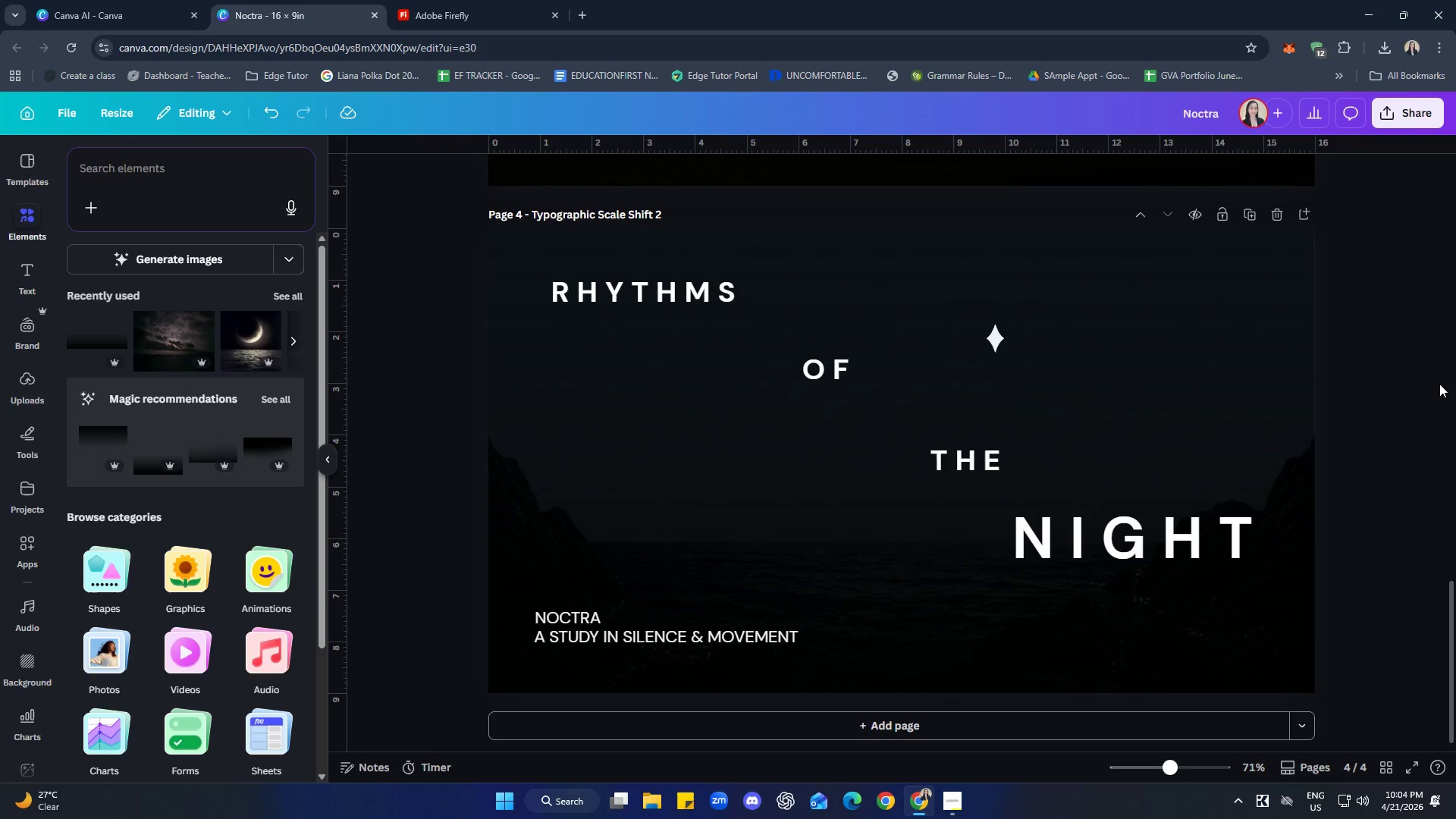 
wait(13.45)
 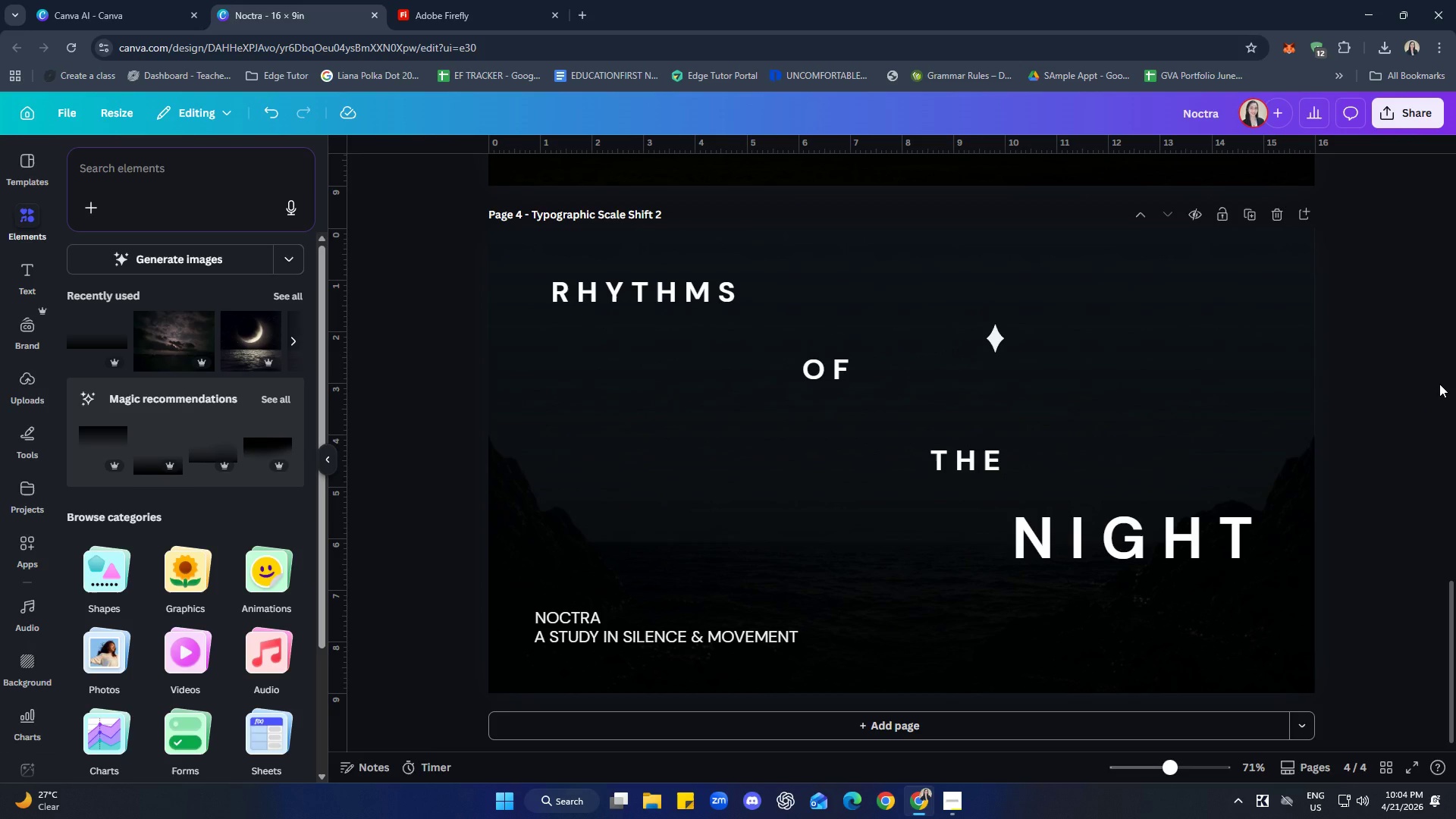 
left_click_drag(start_coordinate=[664, 297], to_coordinate=[665, 311])
 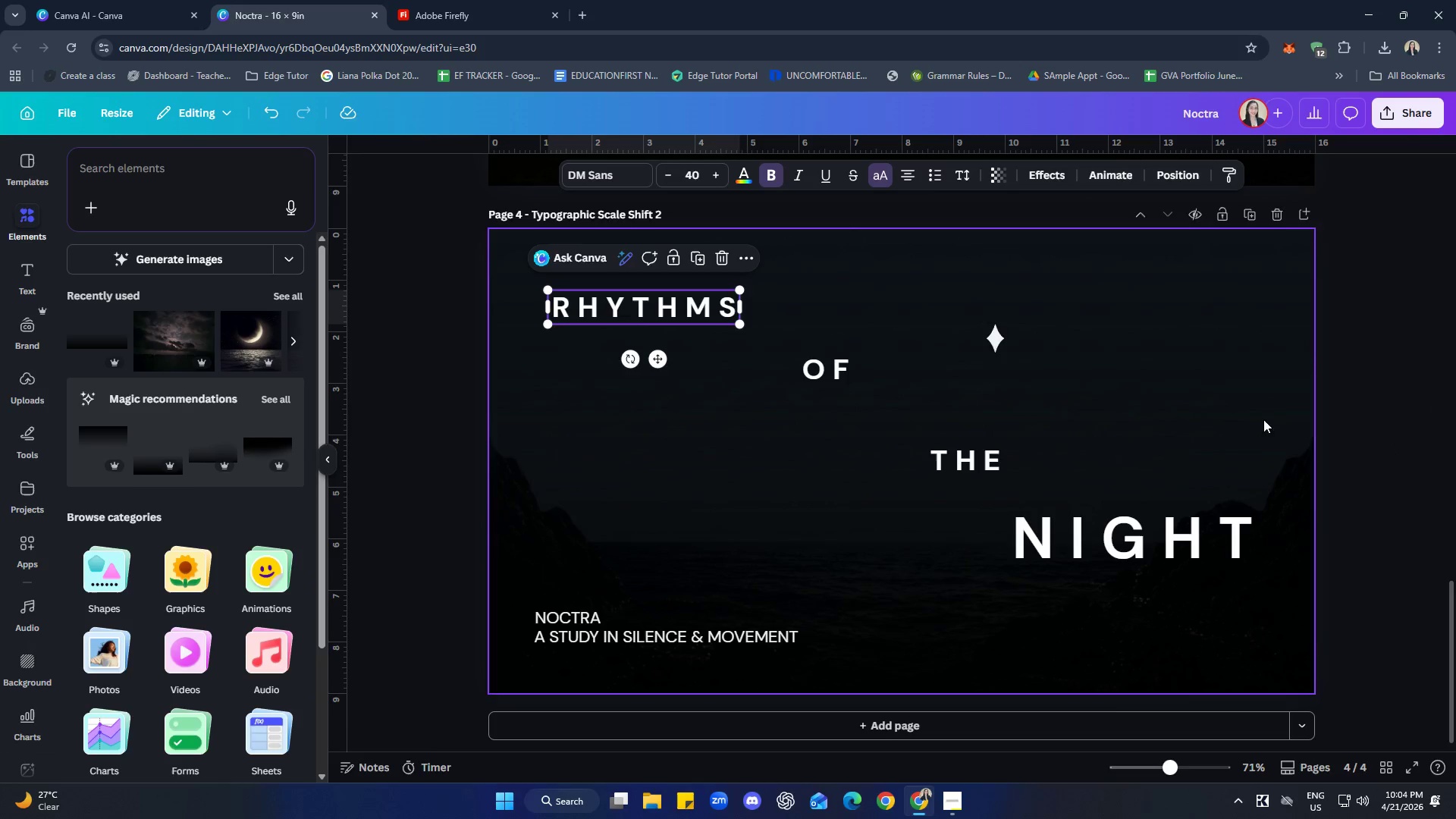 
left_click([1455, 416])
 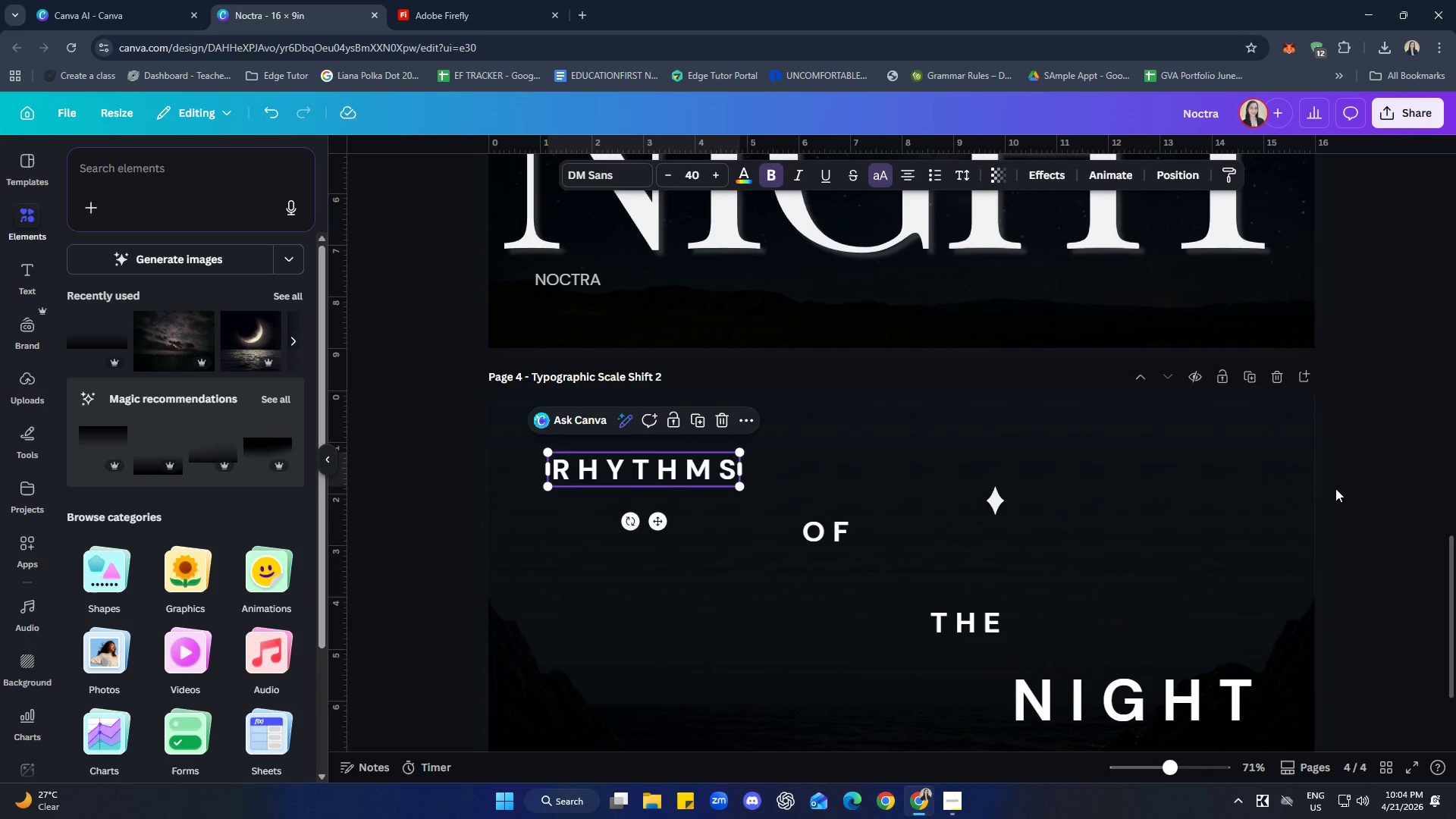 
scroll: coordinate [1279, 543], scroll_direction: down, amount: 2.0
 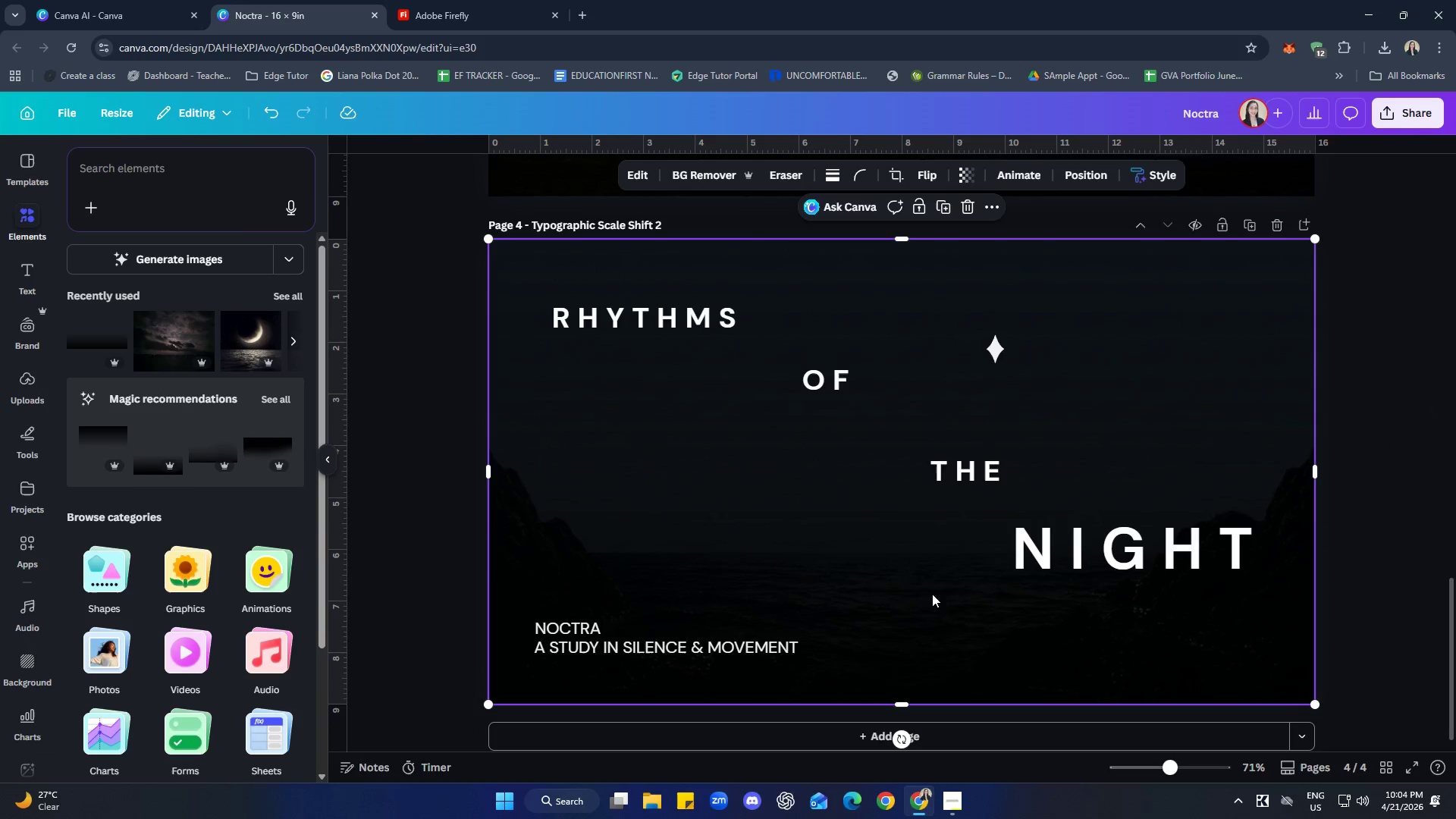 
left_click([1408, 548])
 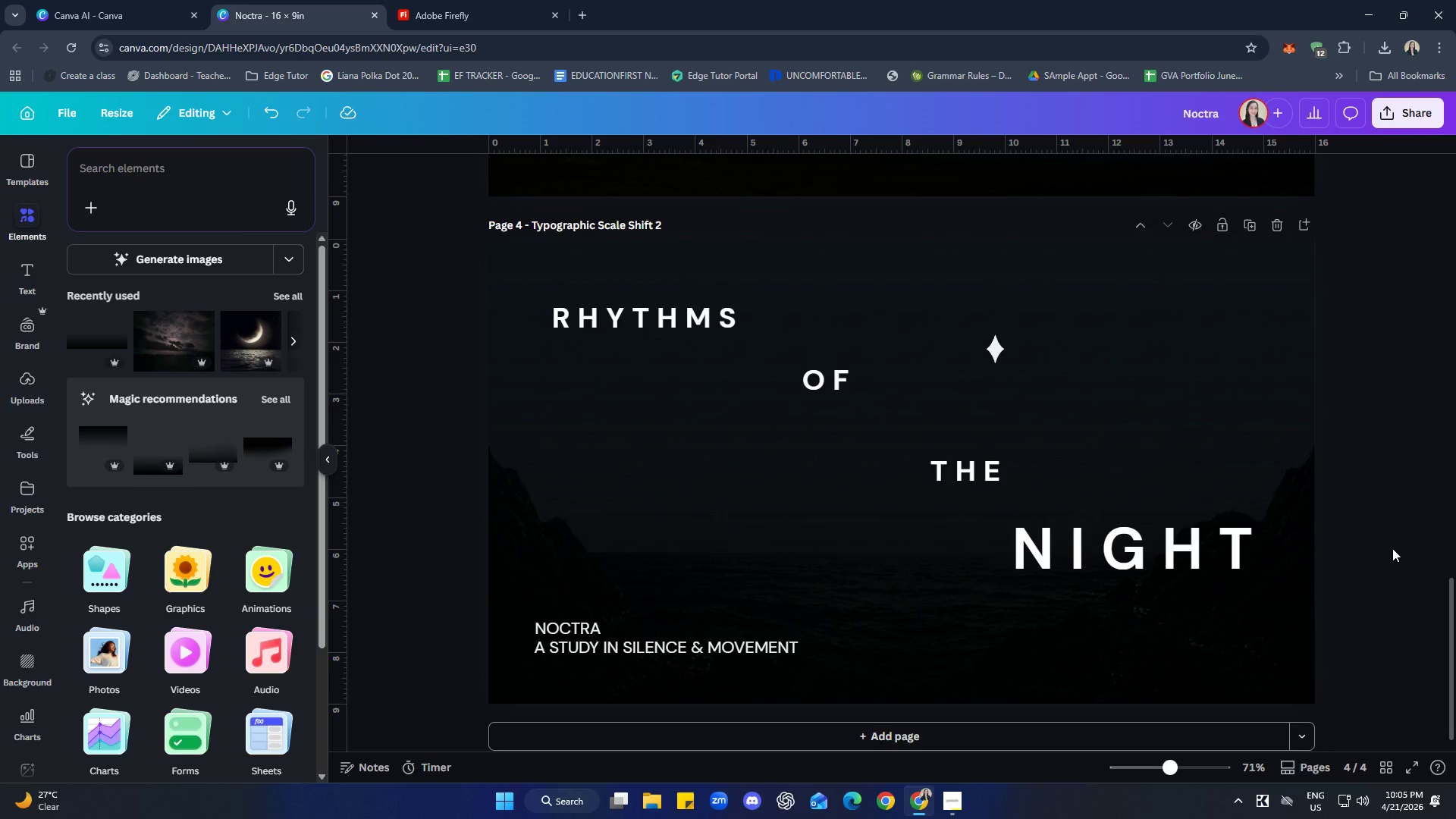 
wait(6.73)
 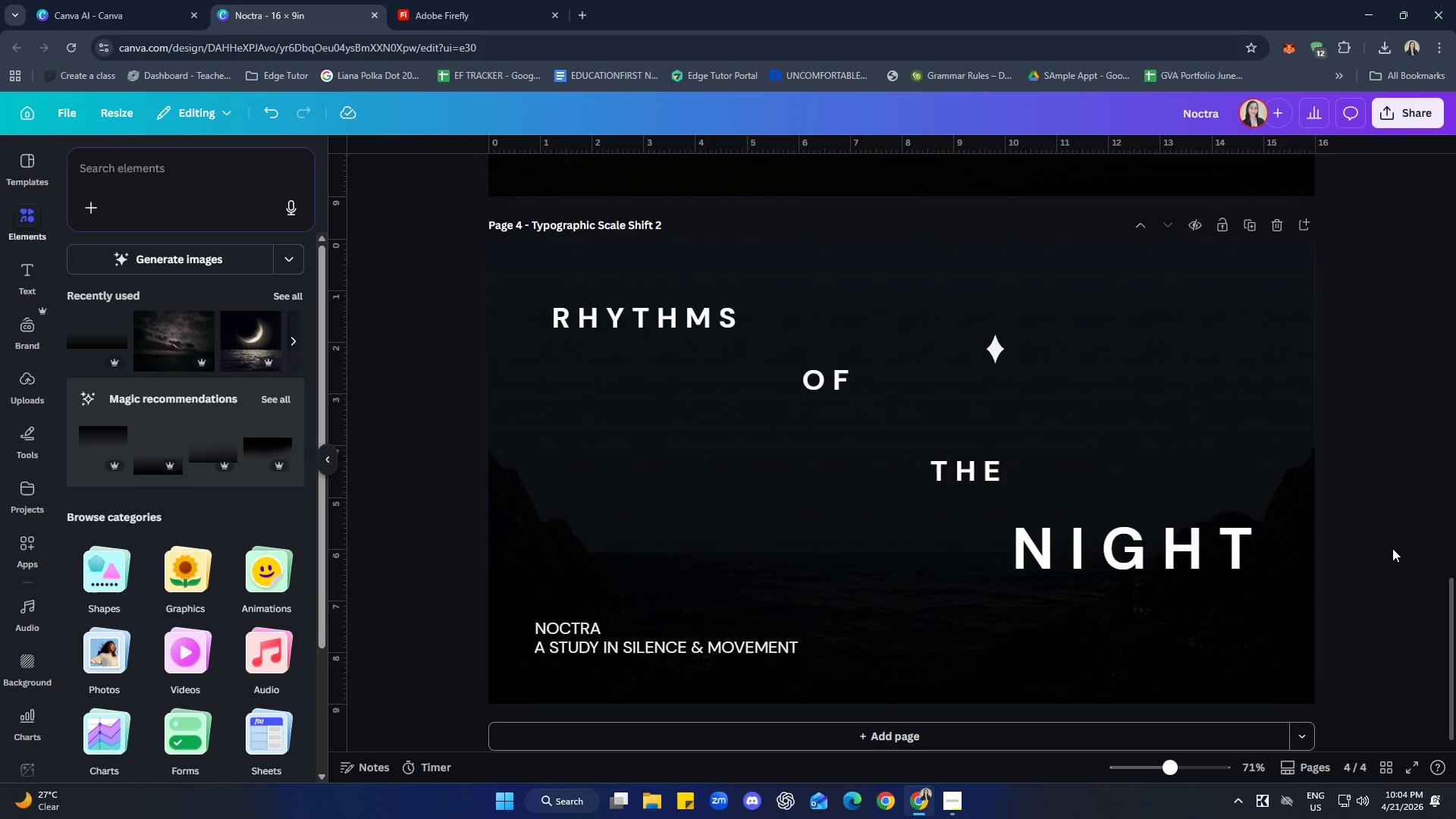 
left_click_drag(start_coordinate=[1168, 552], to_coordinate=[1168, 548])
 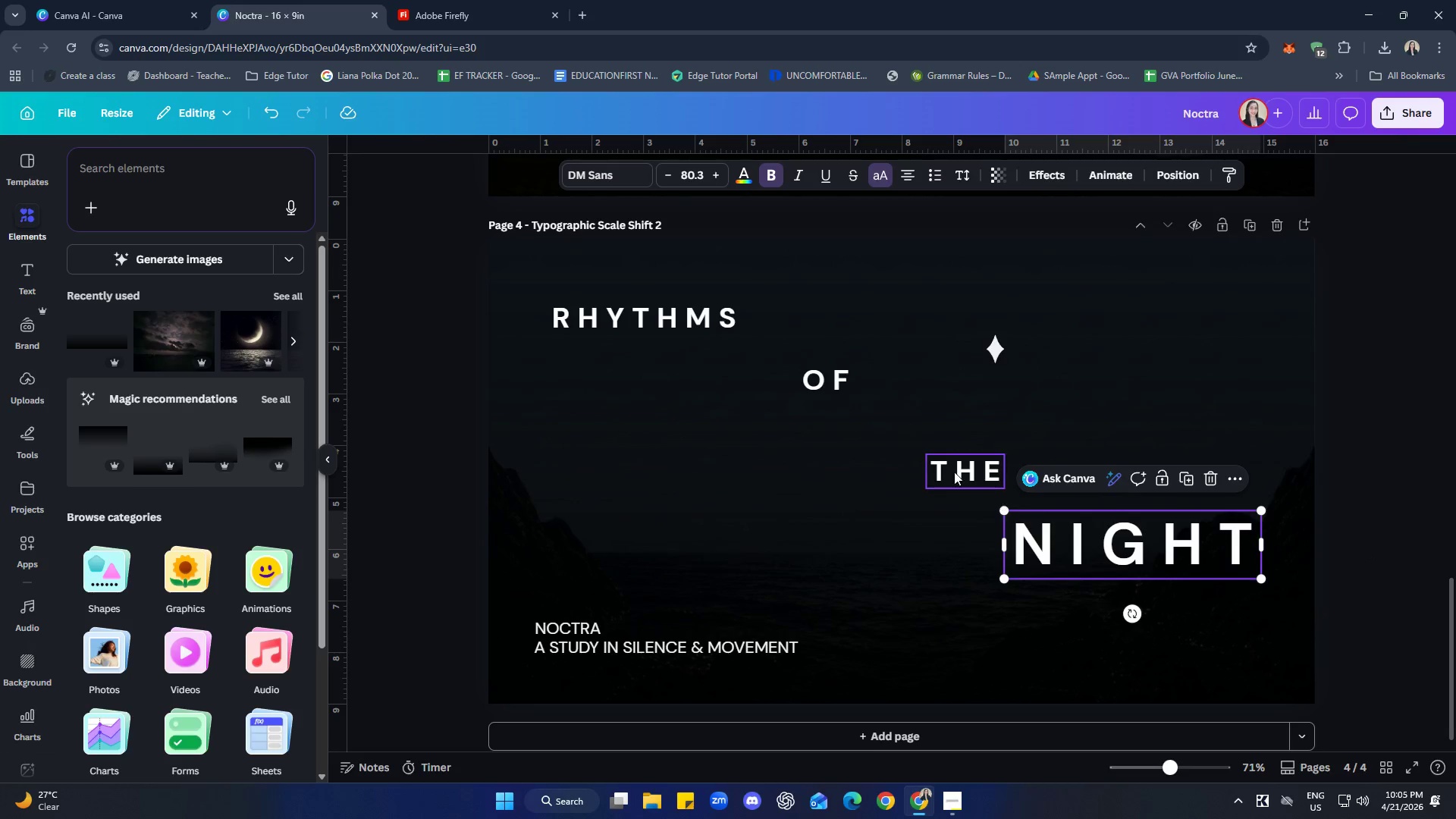 
left_click_drag(start_coordinate=[946, 460], to_coordinate=[942, 450])
 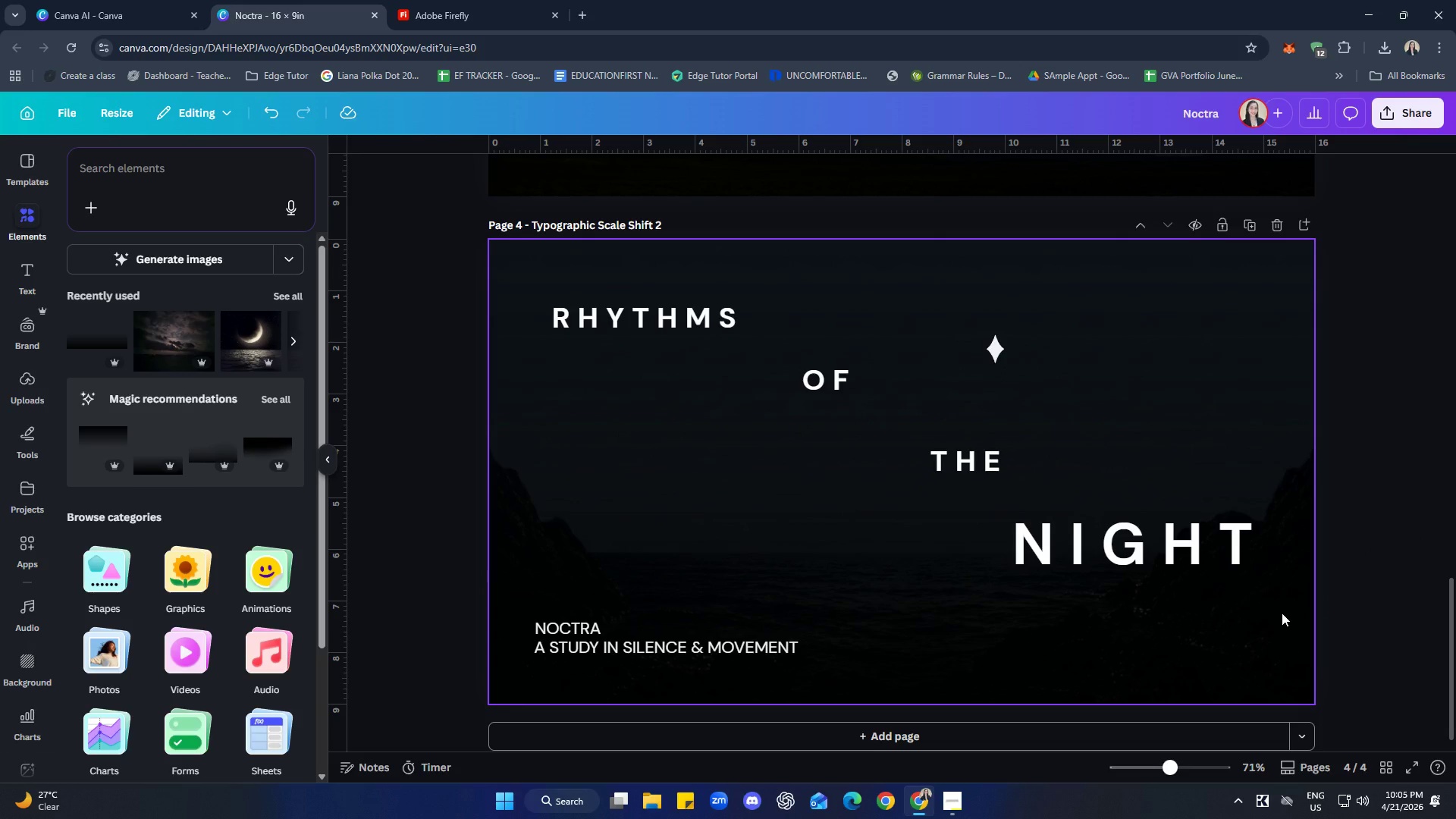 
wait(8.19)
 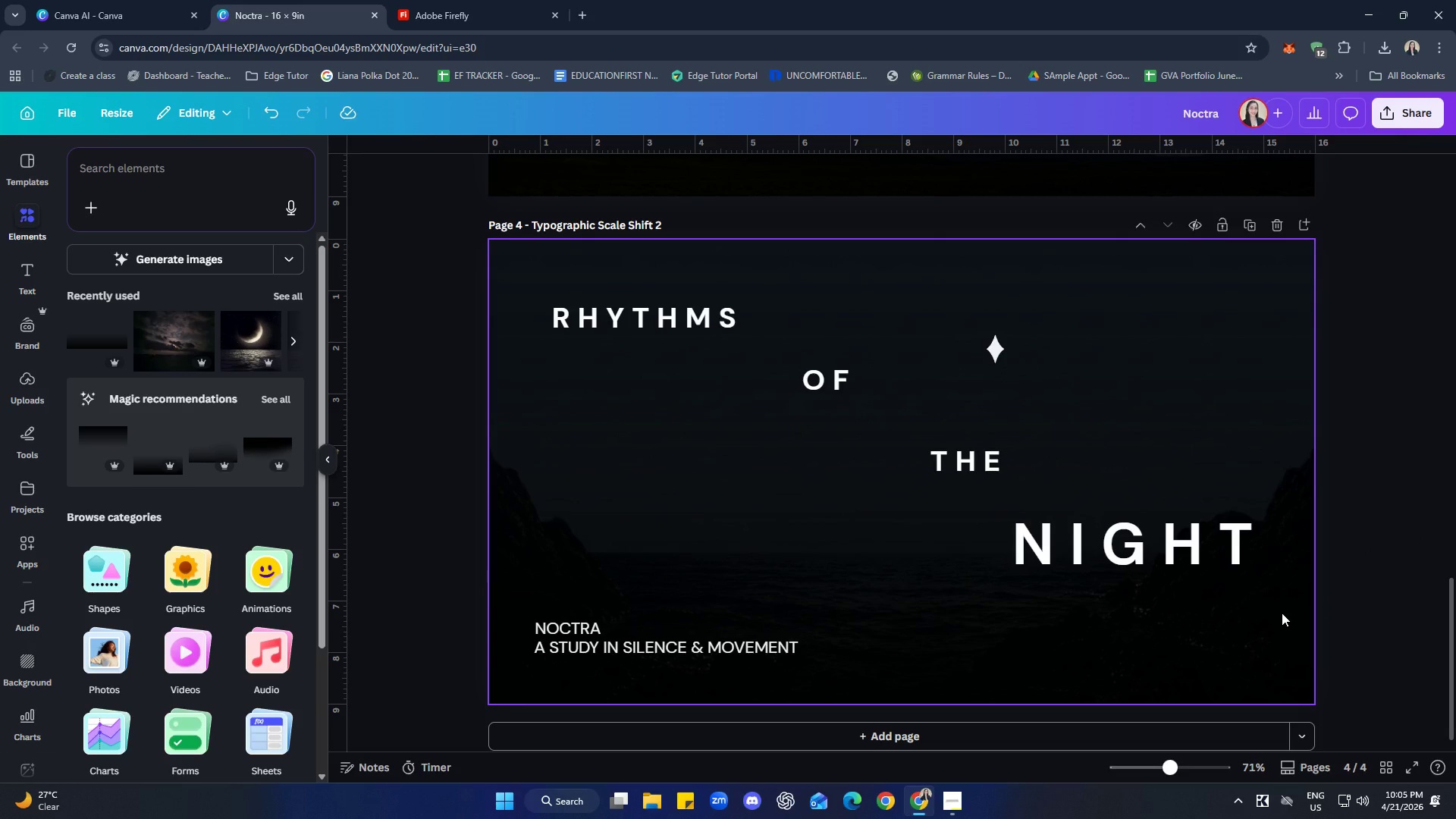 
left_click_drag(start_coordinate=[995, 351], to_coordinate=[974, 372])
 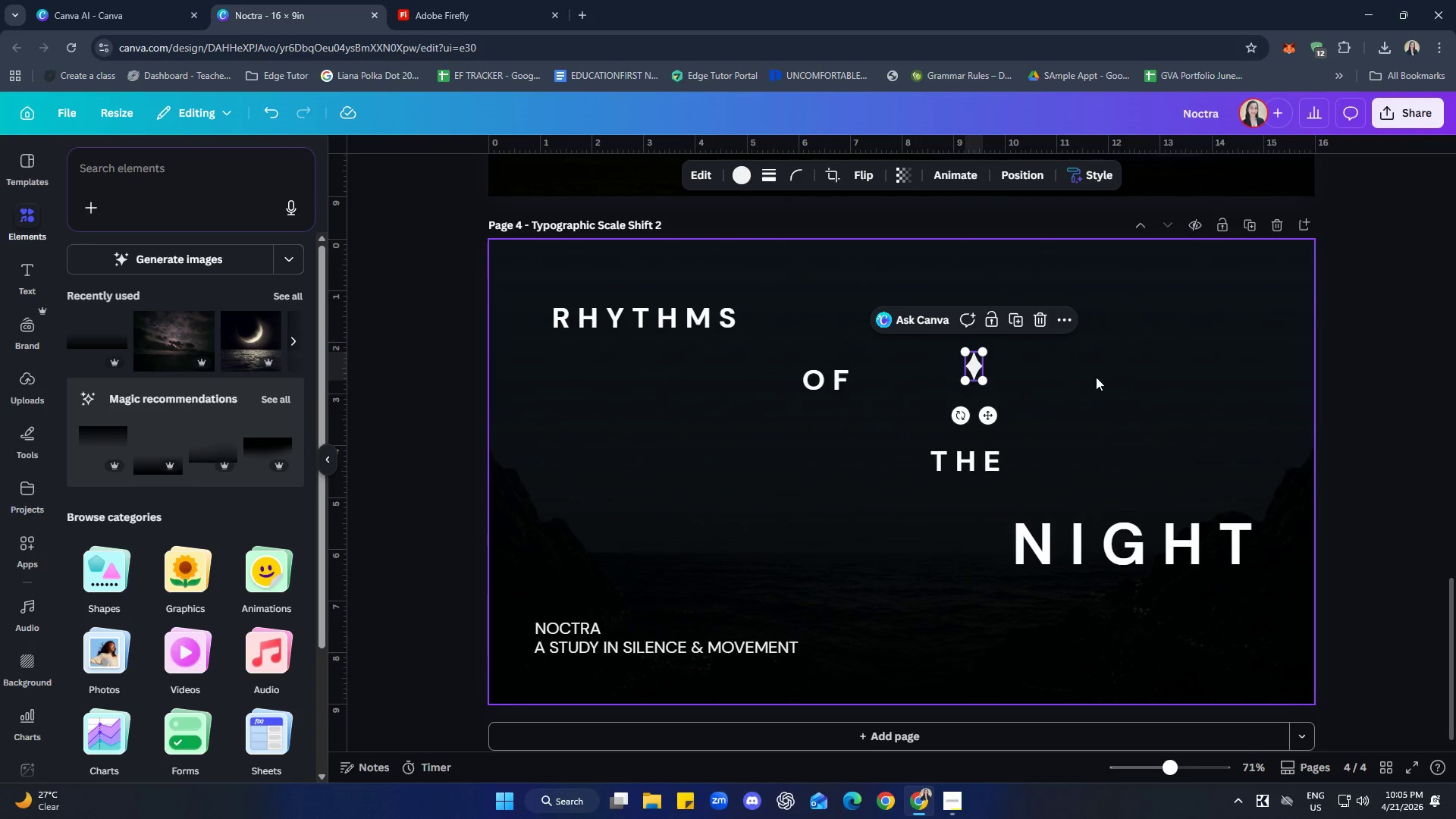 
left_click([1122, 378])
 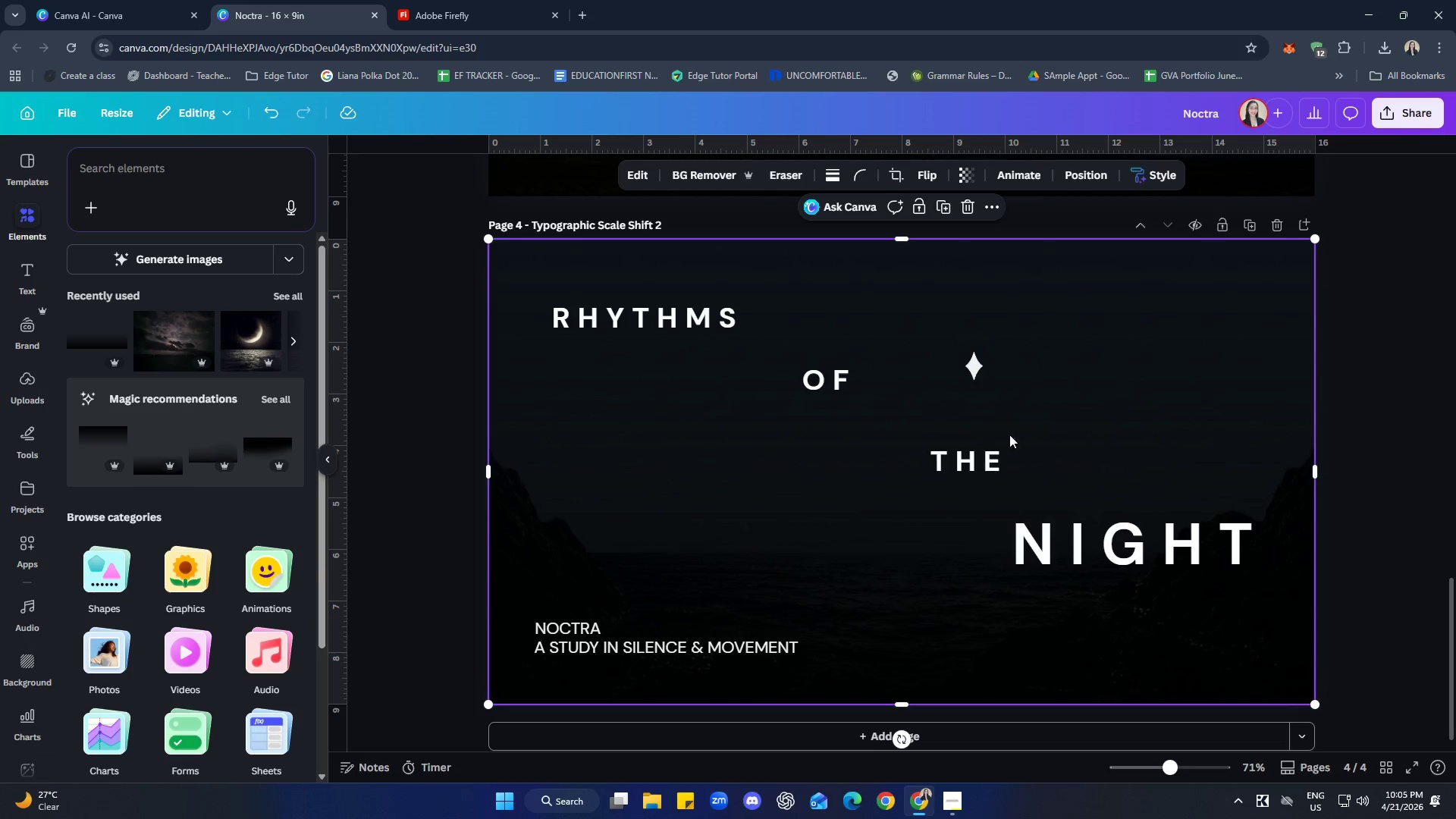 
left_click_drag(start_coordinate=[959, 464], to_coordinate=[948, 472])
 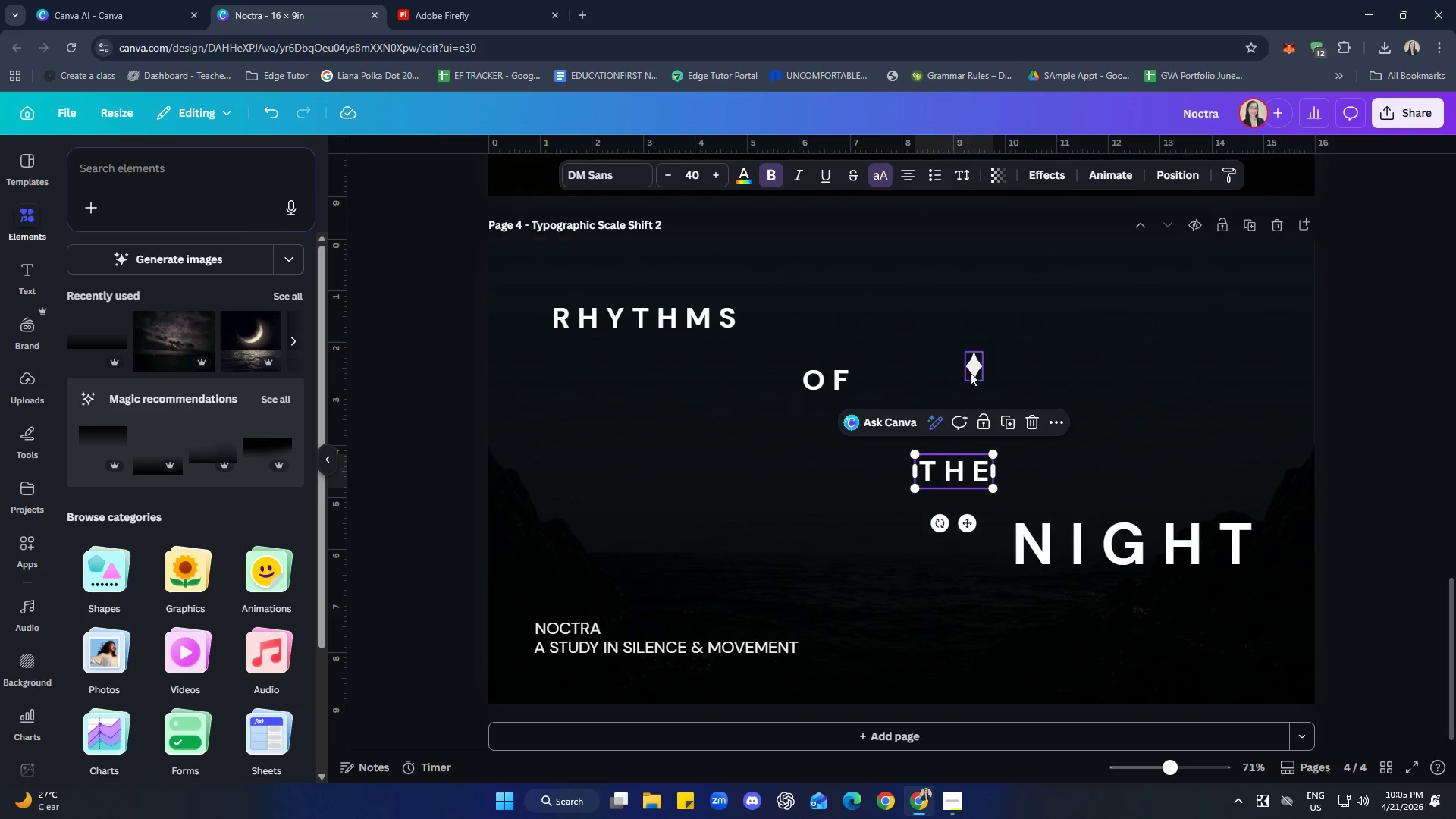 
left_click_drag(start_coordinate=[974, 362], to_coordinate=[943, 379])
 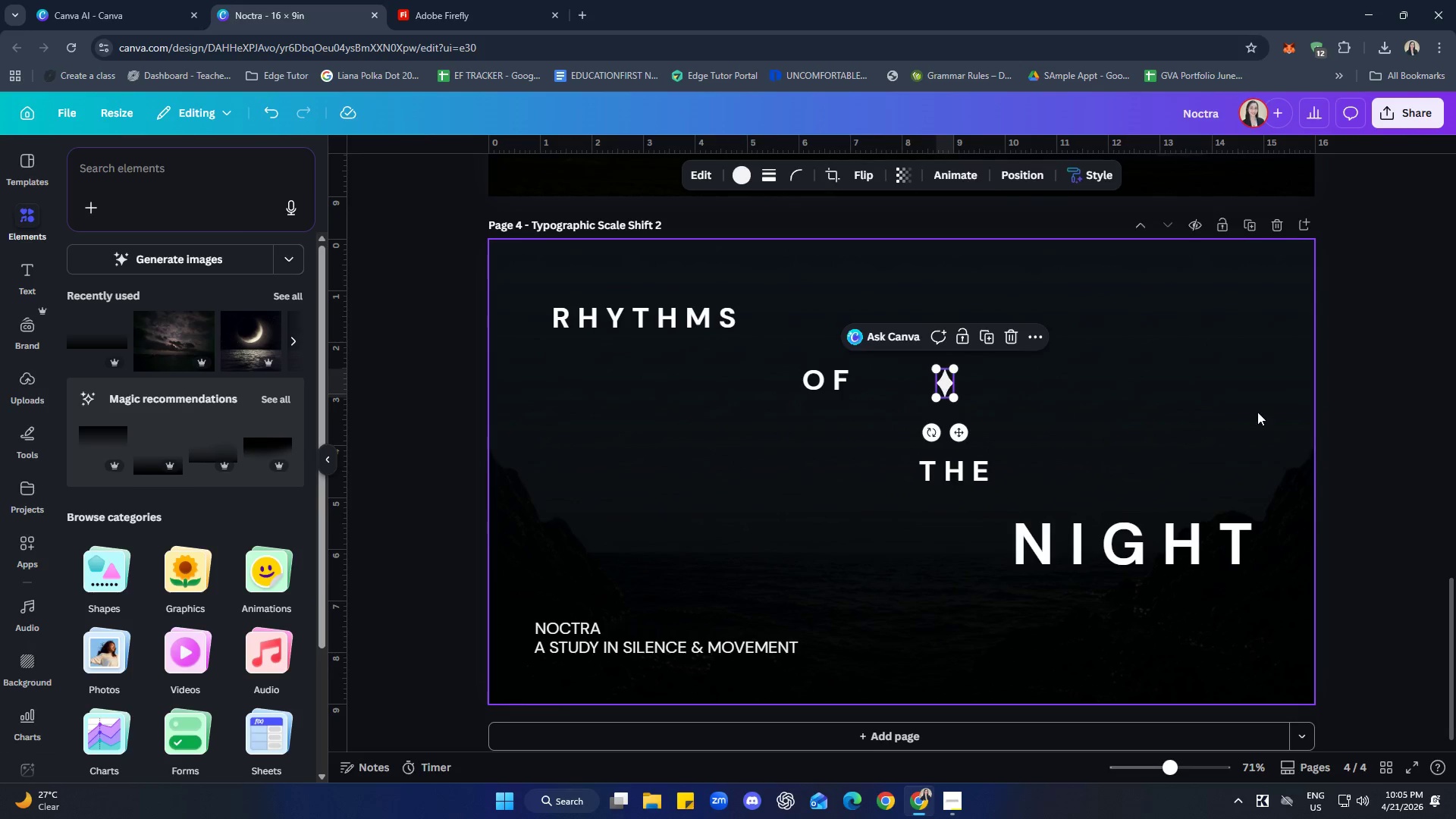 
left_click([1257, 412])
 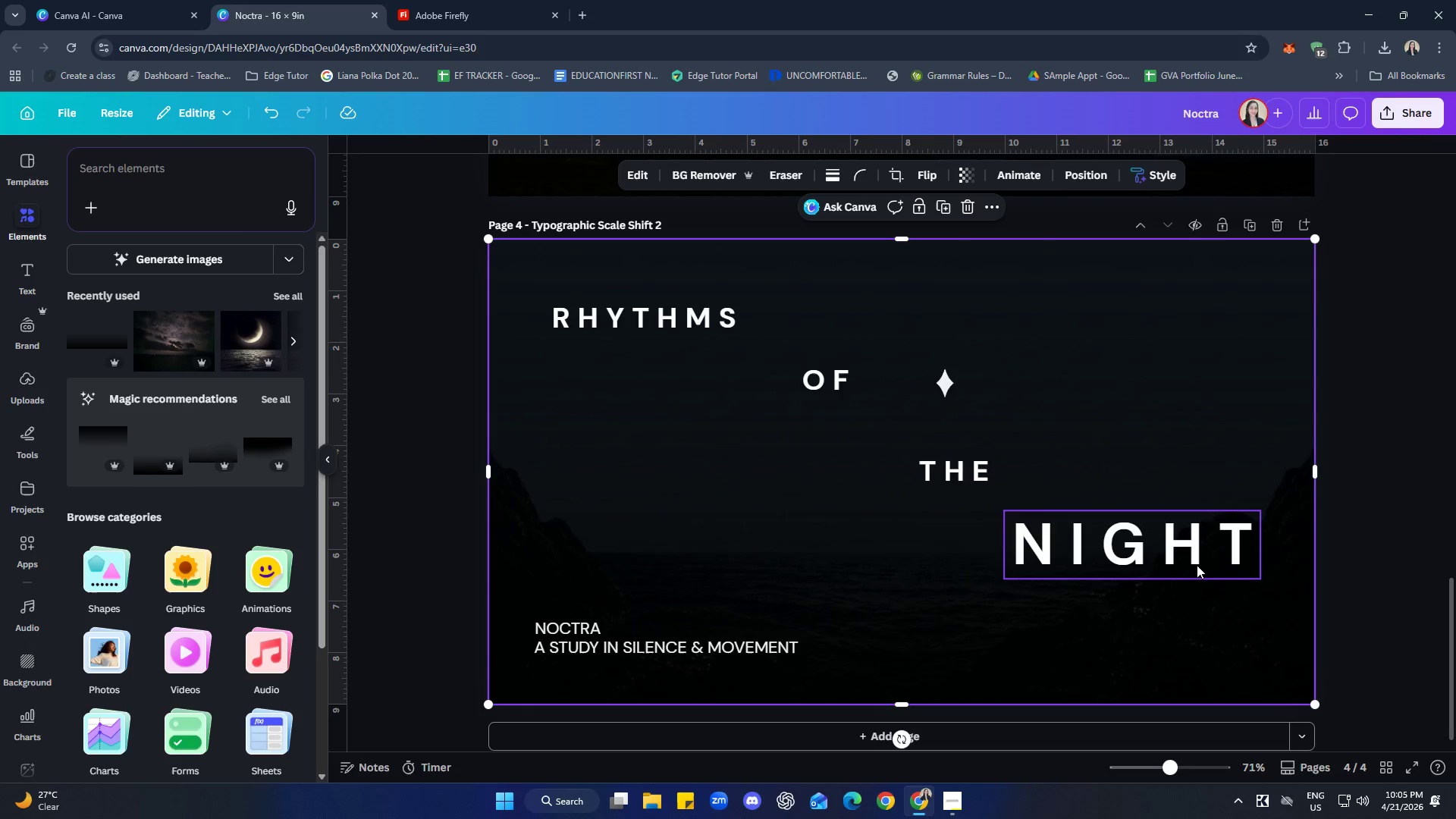 
left_click_drag(start_coordinate=[1181, 556], to_coordinate=[1181, 561])
 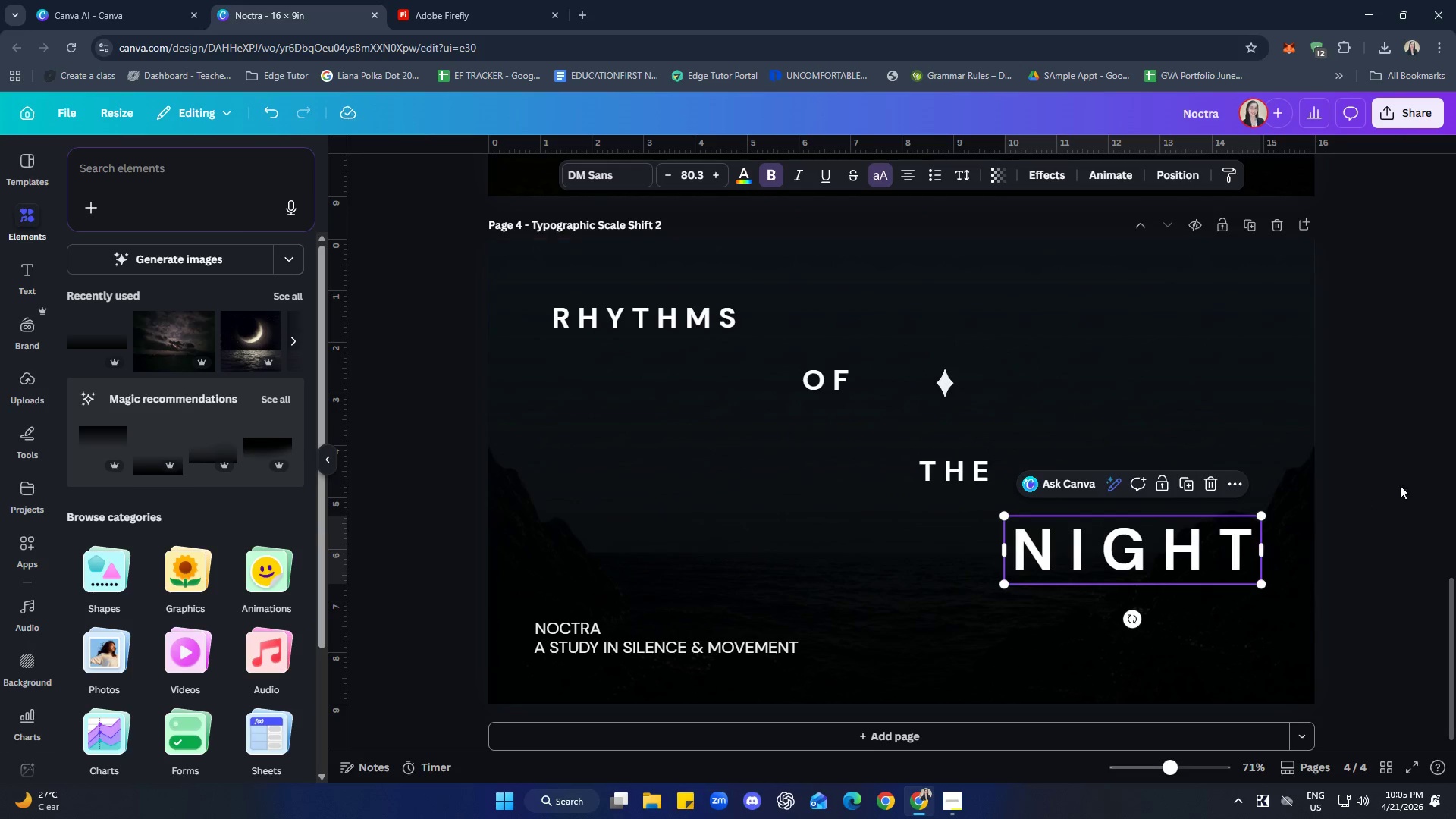 
left_click([1401, 485])
 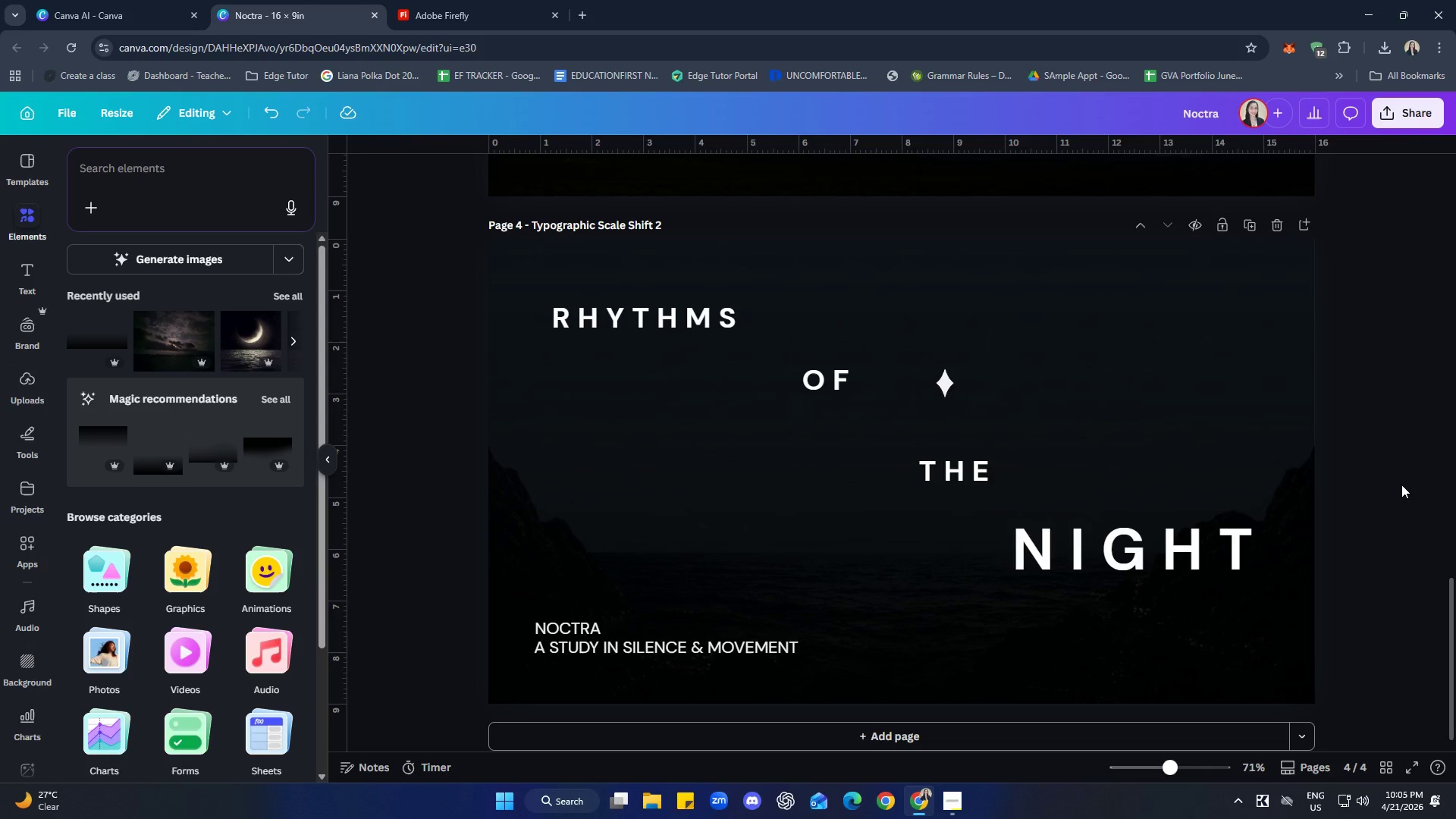 
wait(14.99)
 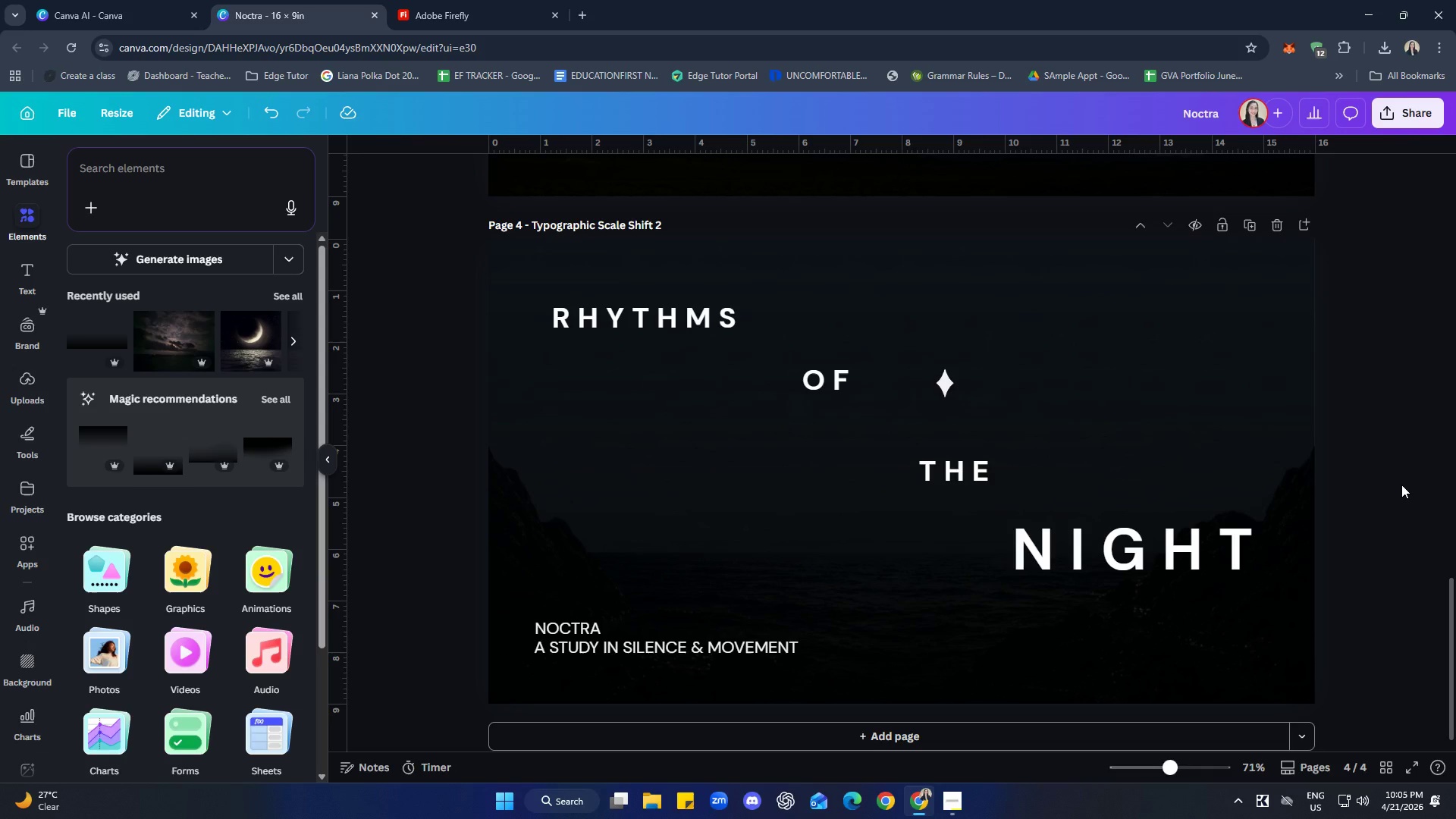 
left_click([1404, 314])
 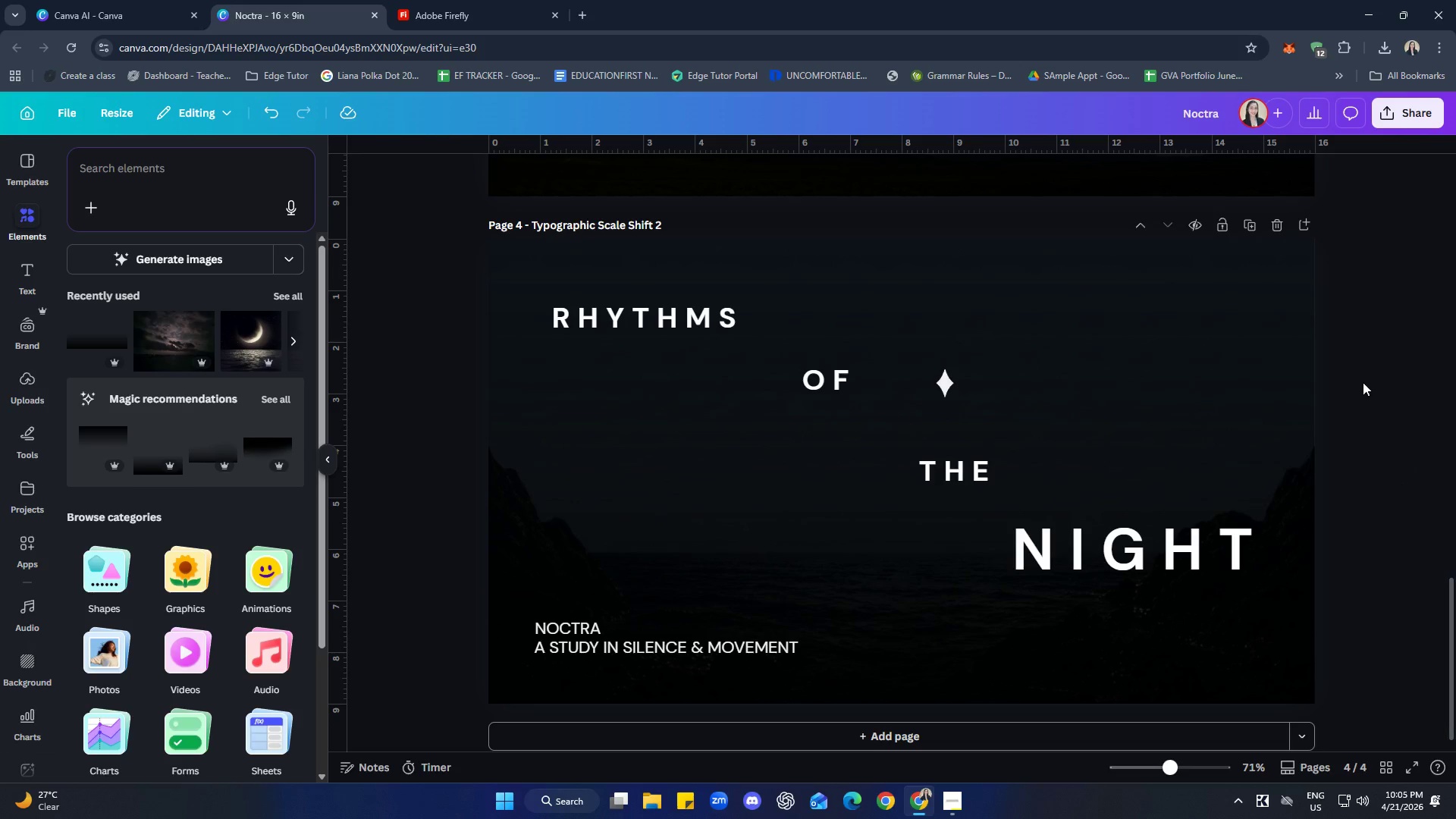 
scroll: coordinate [1360, 294], scroll_direction: down, amount: 3.0
 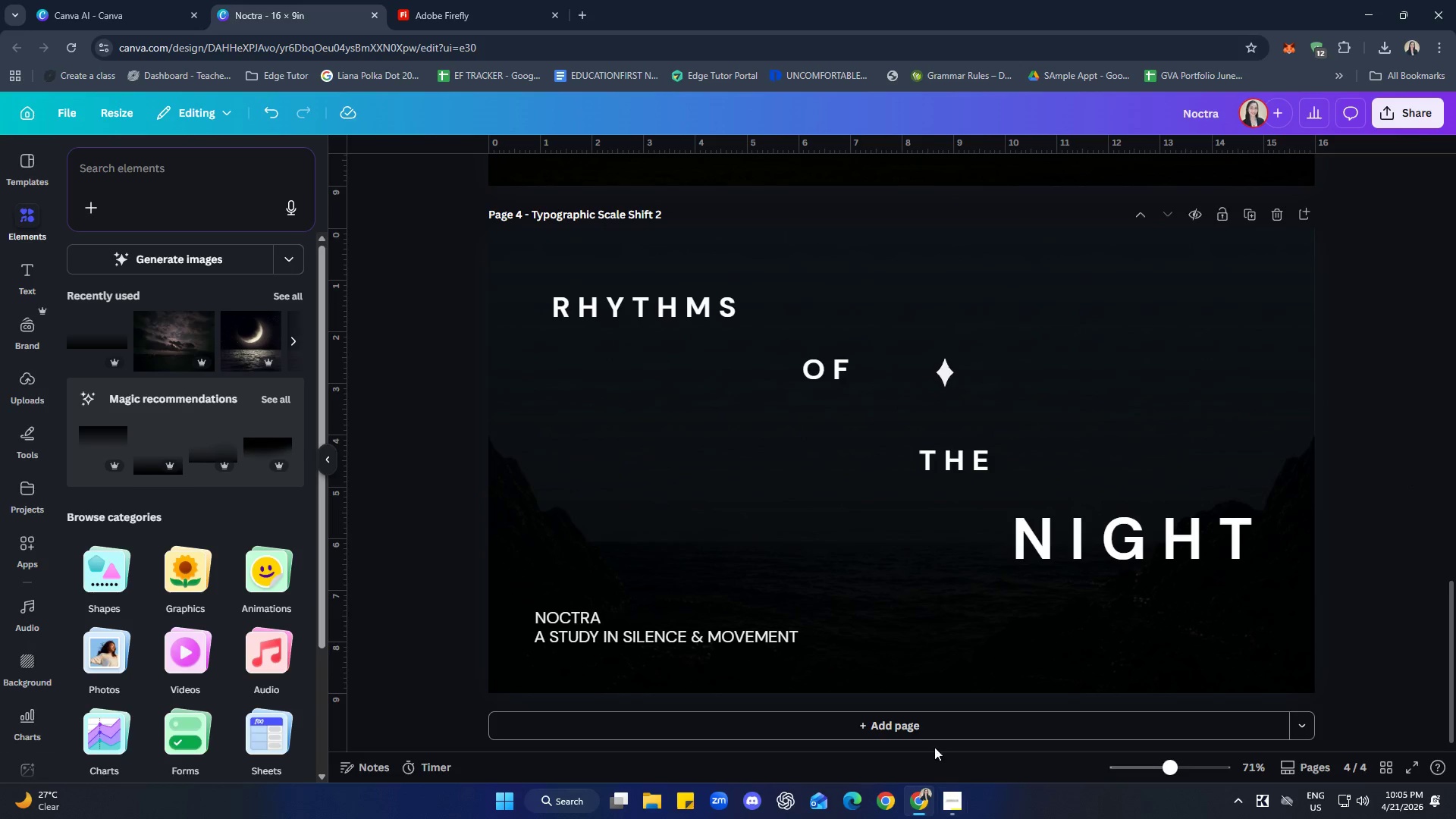 
left_click([918, 715])
 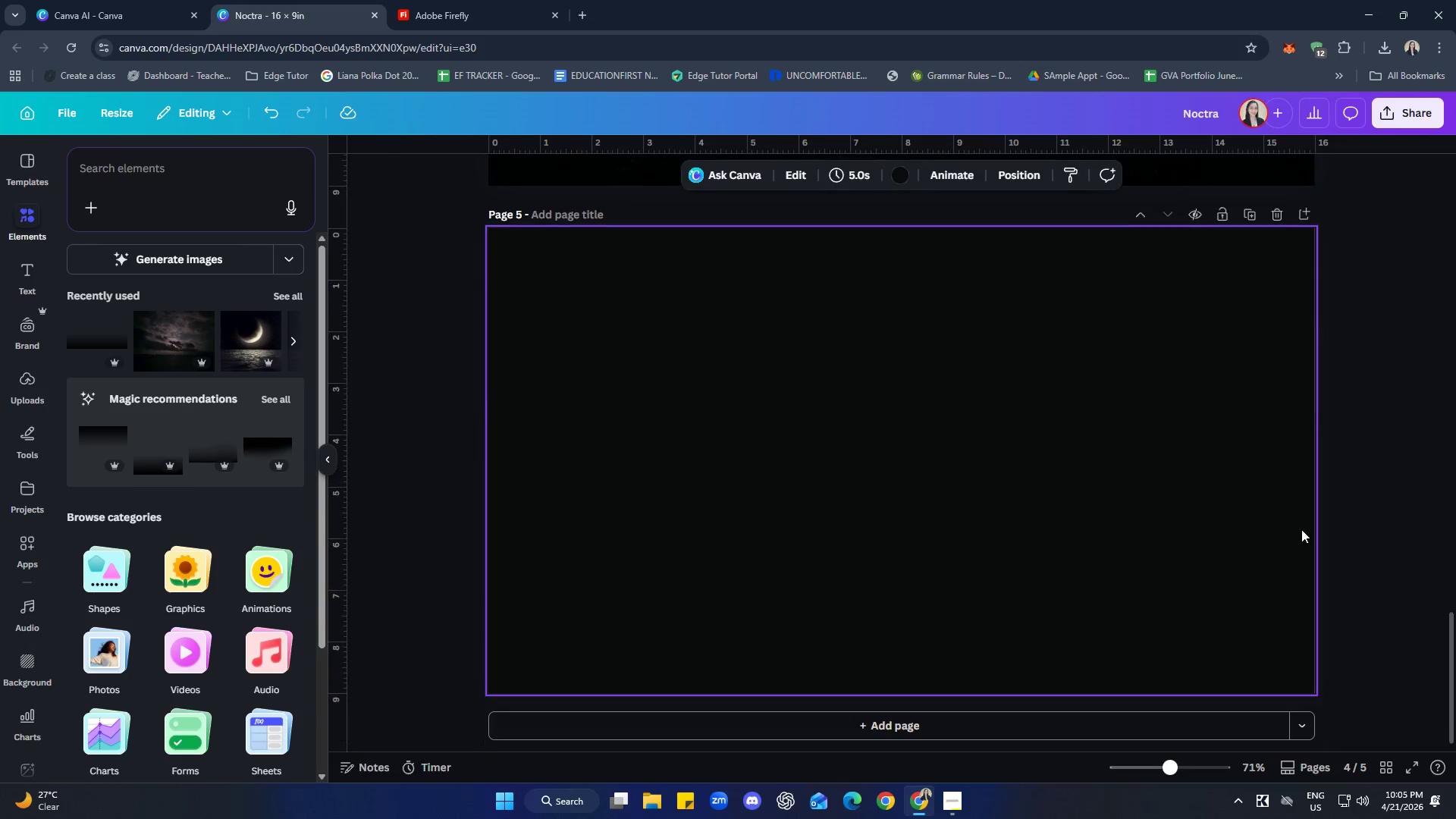 
scroll: coordinate [1367, 602], scroll_direction: up, amount: 7.0
 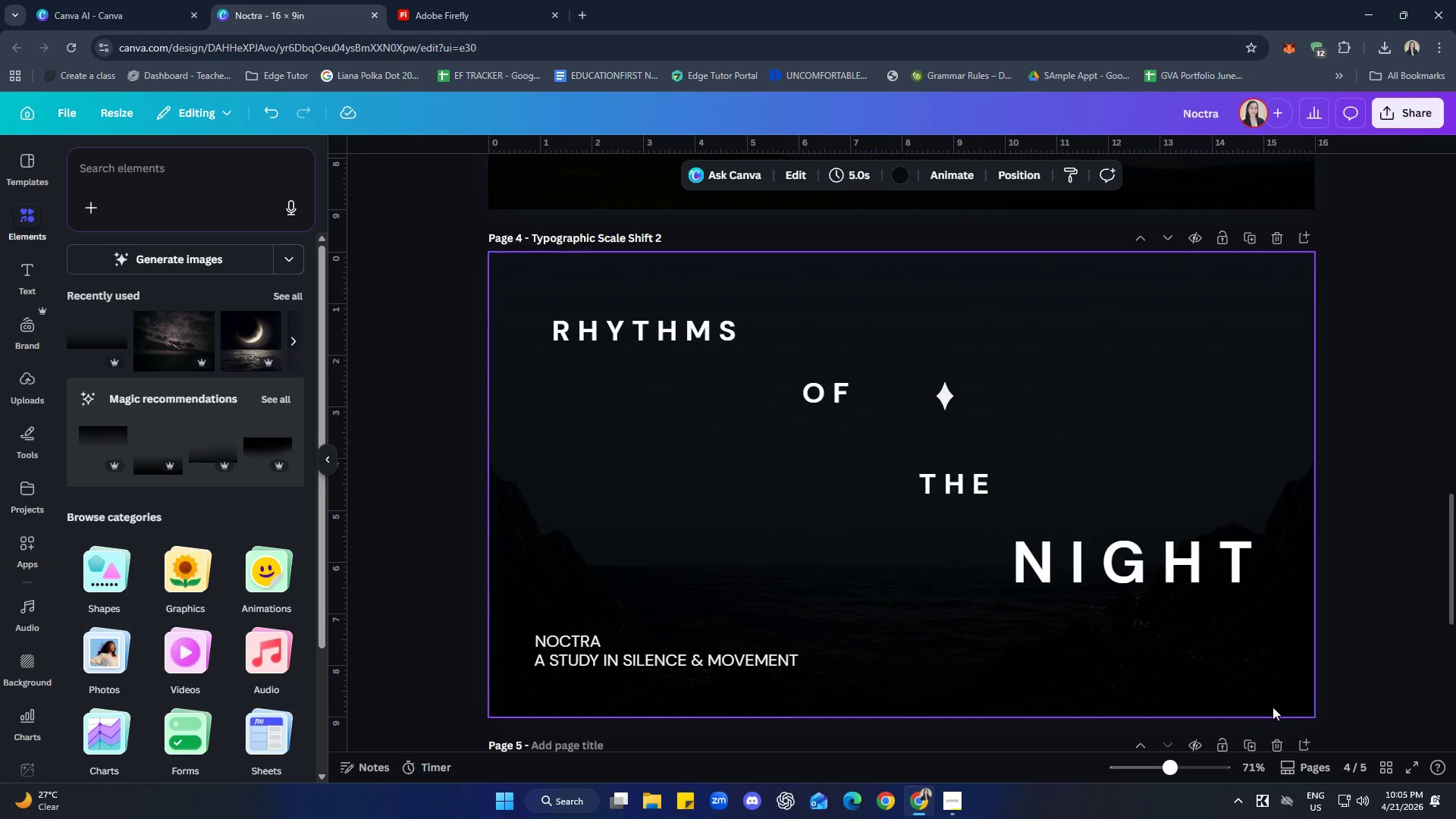 
left_click([959, 796])